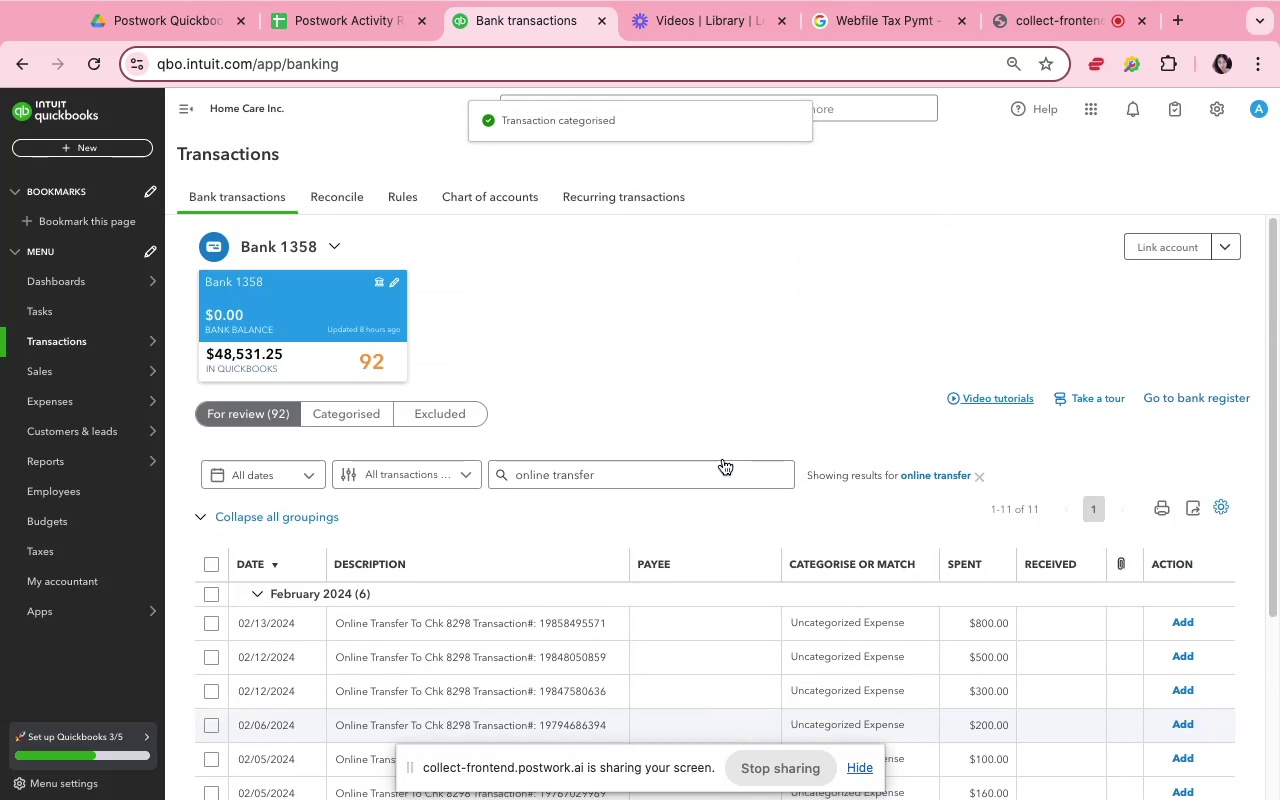 
scroll: coordinate [725, 461], scroll_direction: down, amount: 4.0
 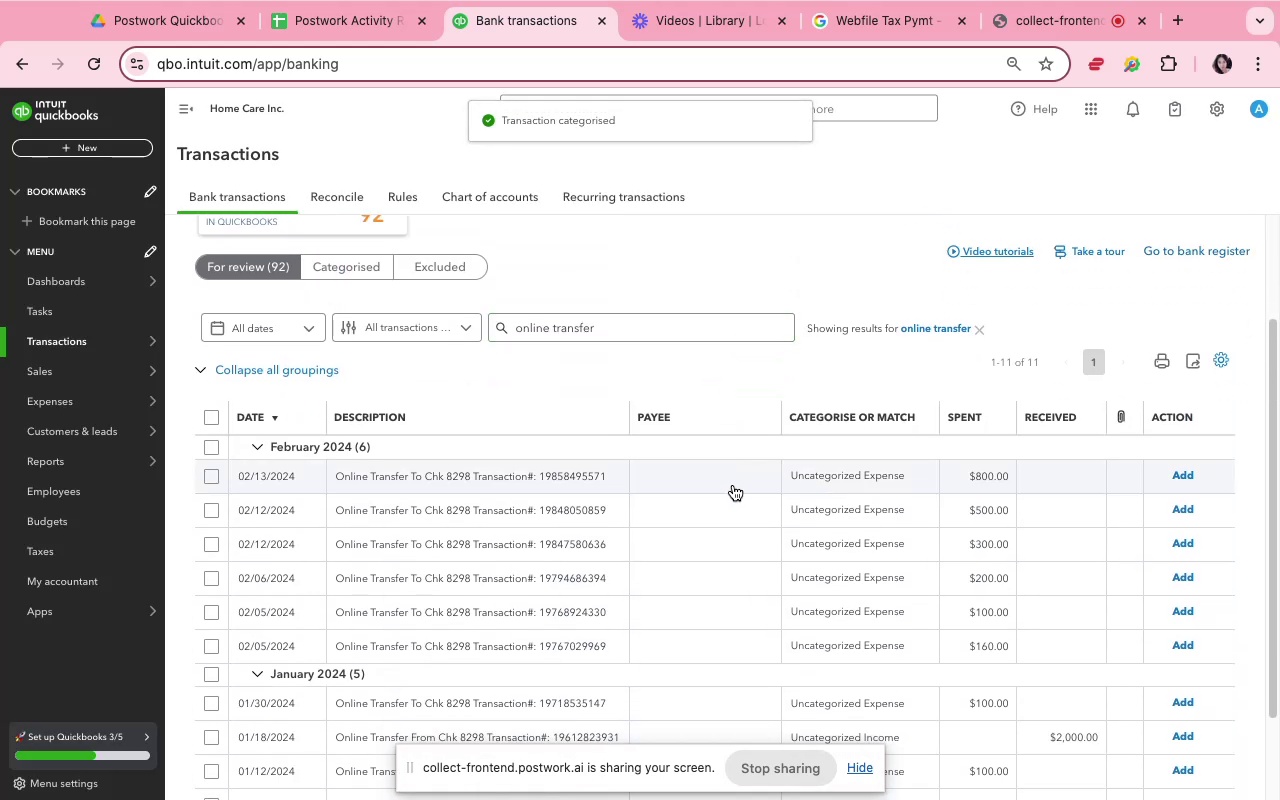 
left_click([733, 485])
 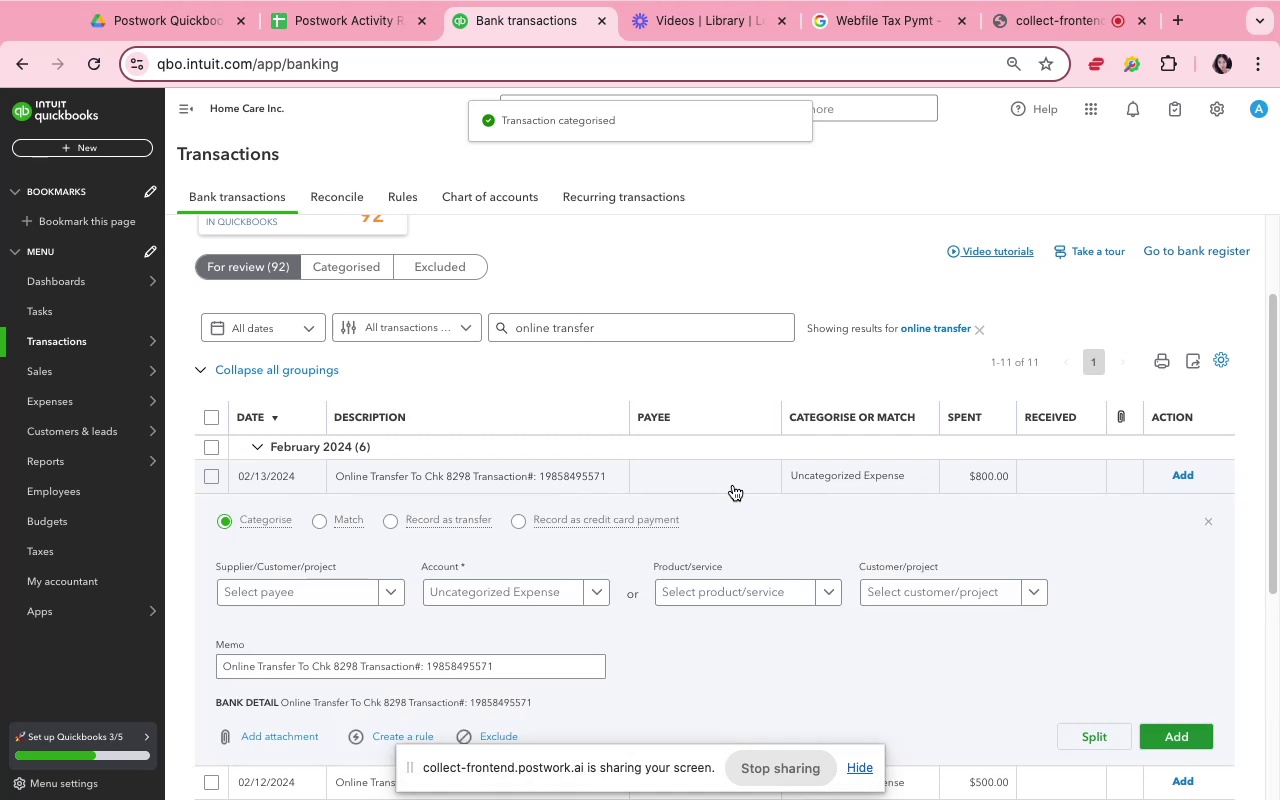 
scroll: coordinate [733, 485], scroll_direction: down, amount: 9.0
 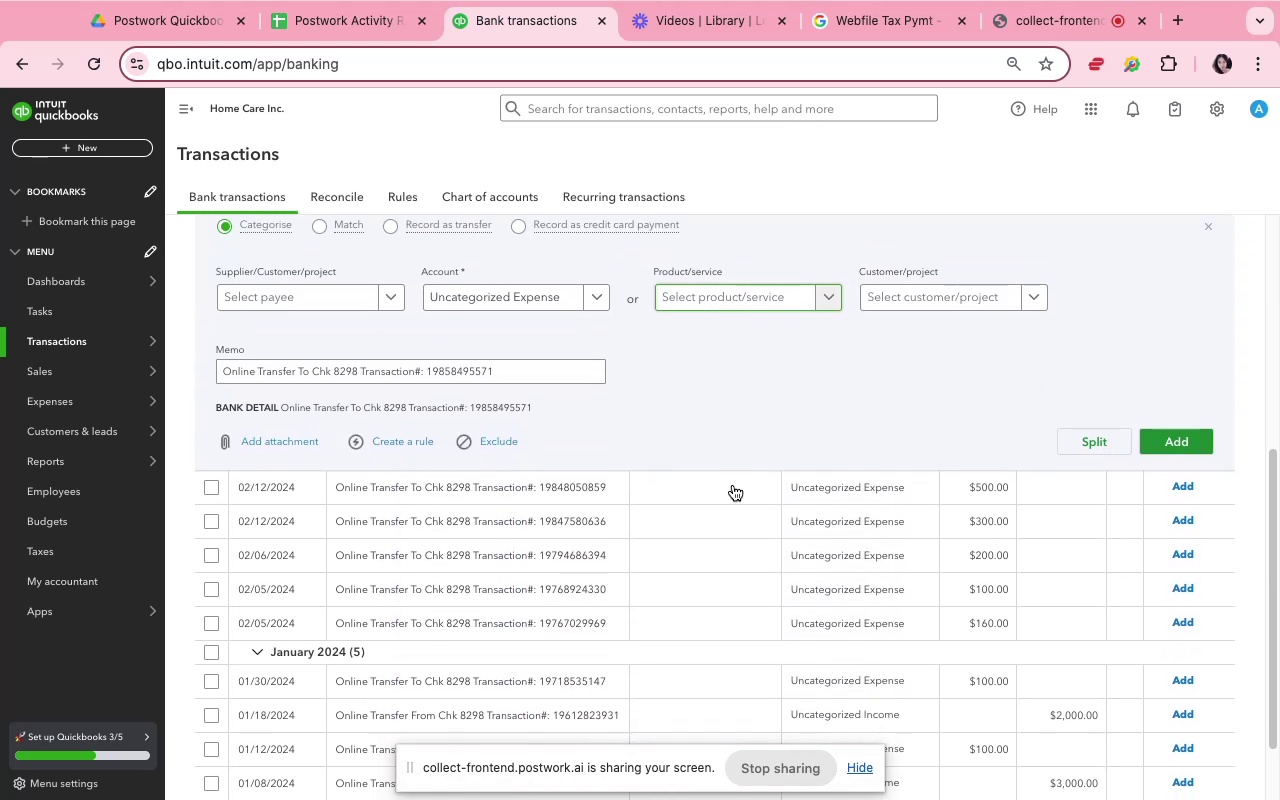 
scroll: coordinate [733, 485], scroll_direction: up, amount: 3.0
 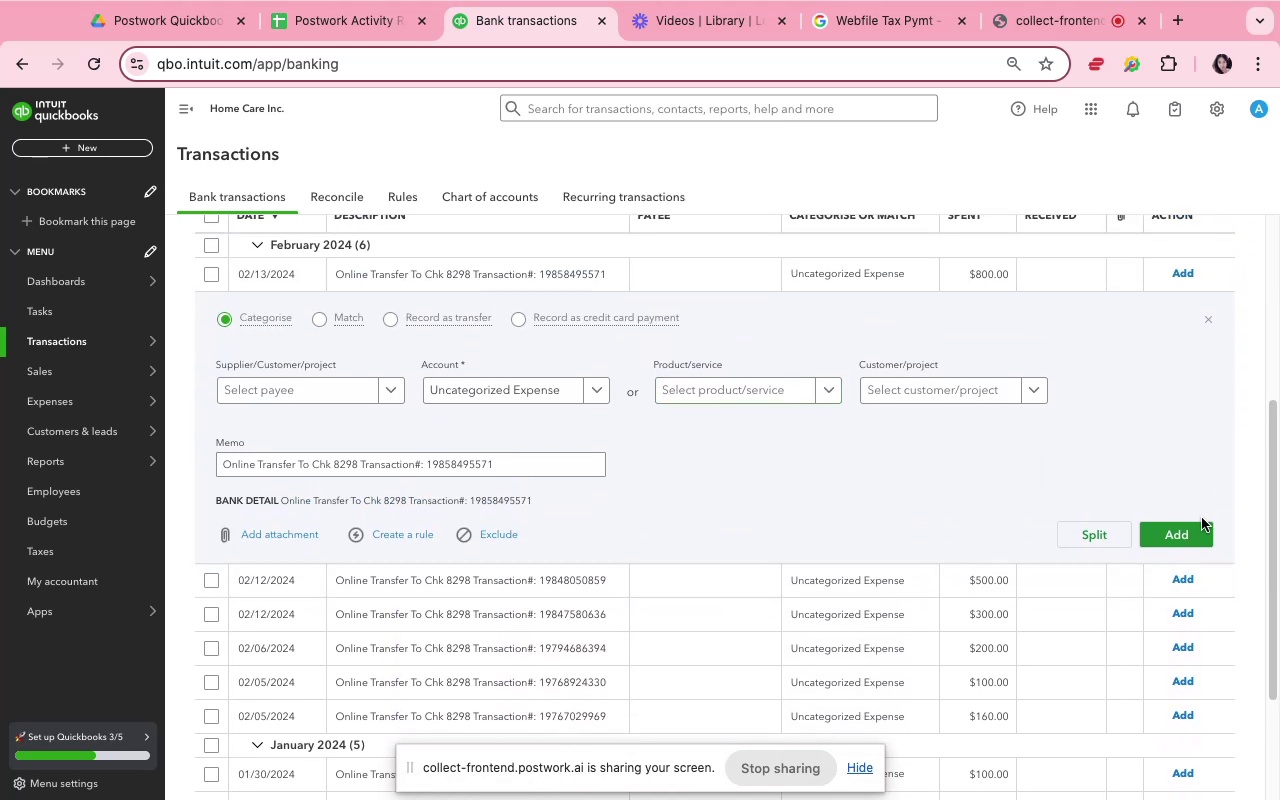 
left_click([1205, 523])
 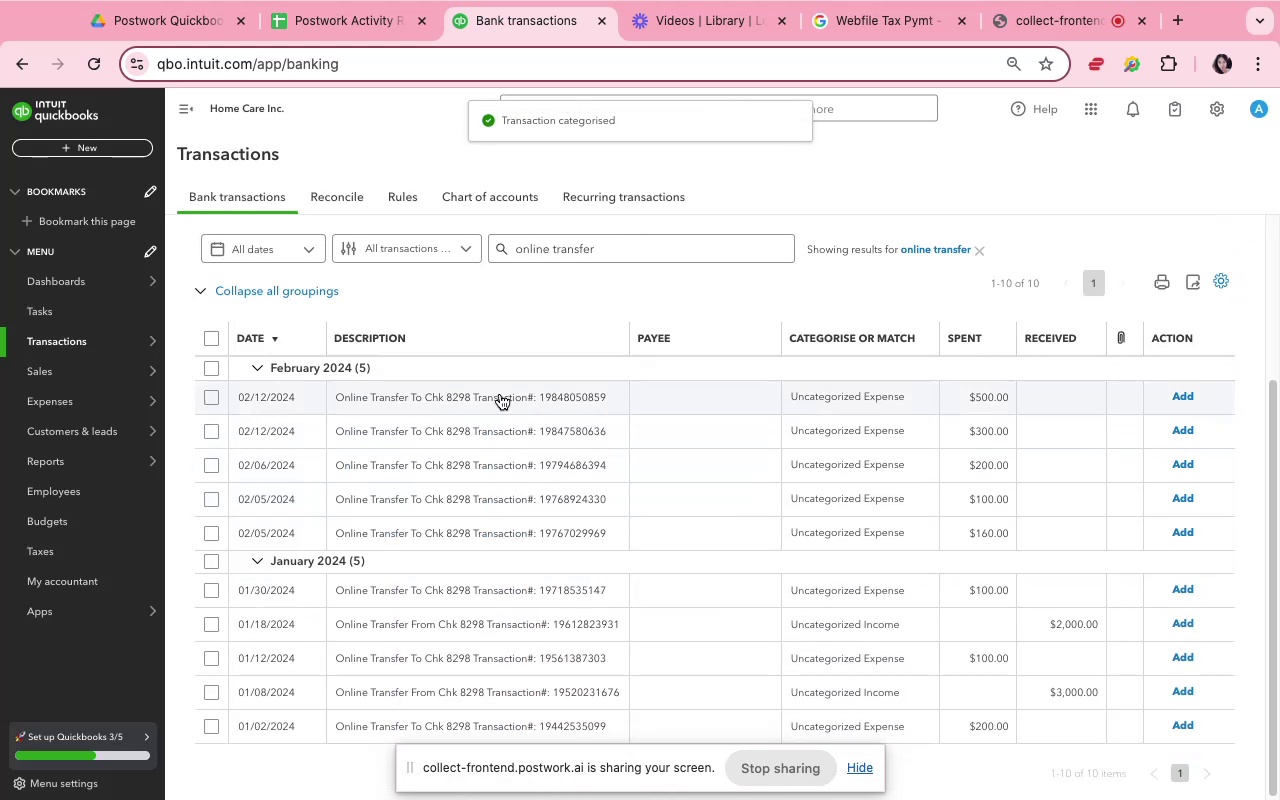 
left_click([539, 408])
 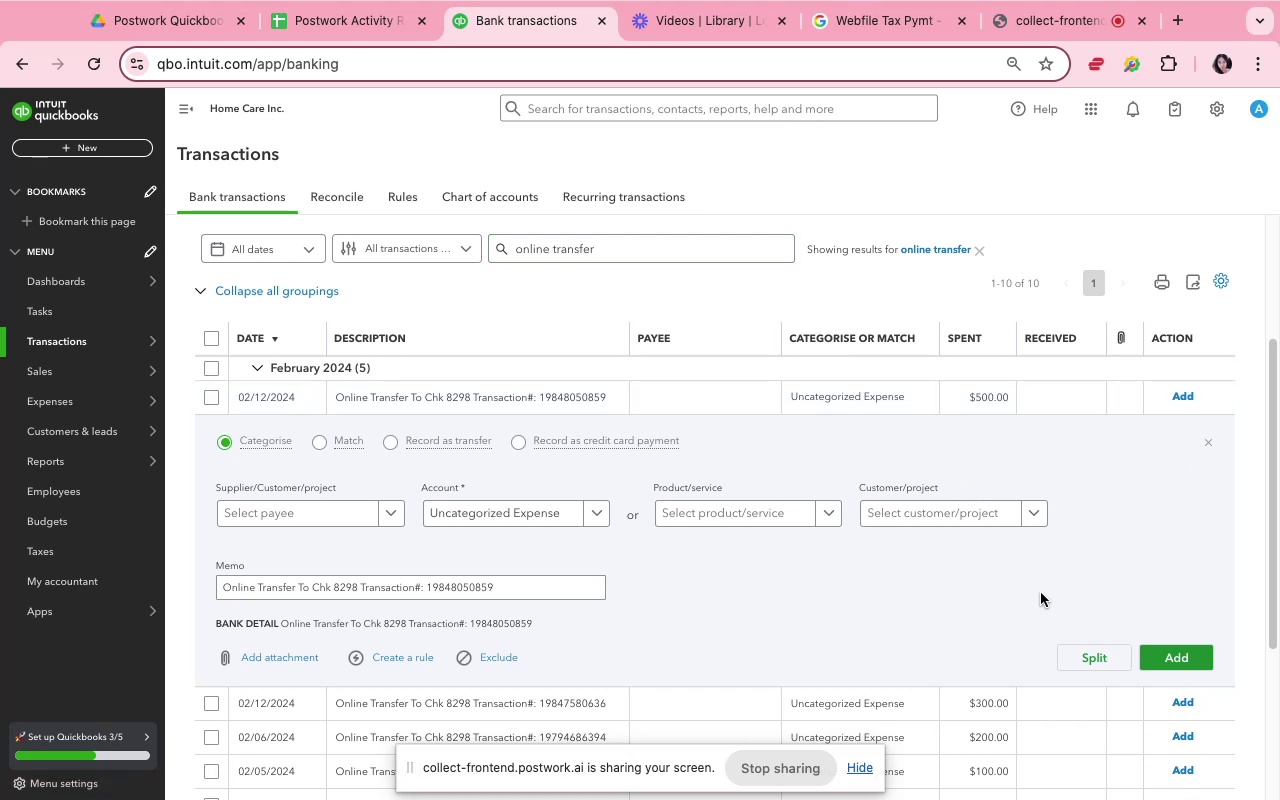 
left_click([1162, 653])
 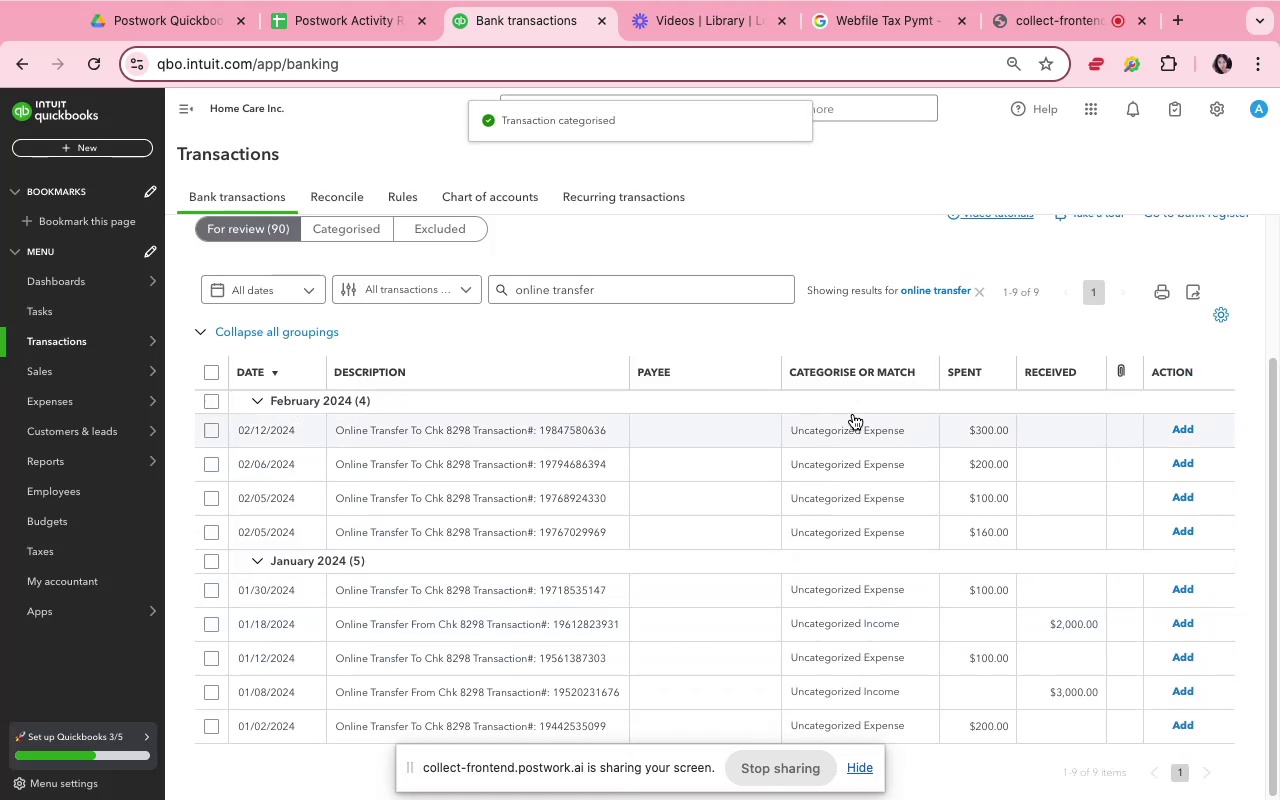 
left_click([861, 446])
 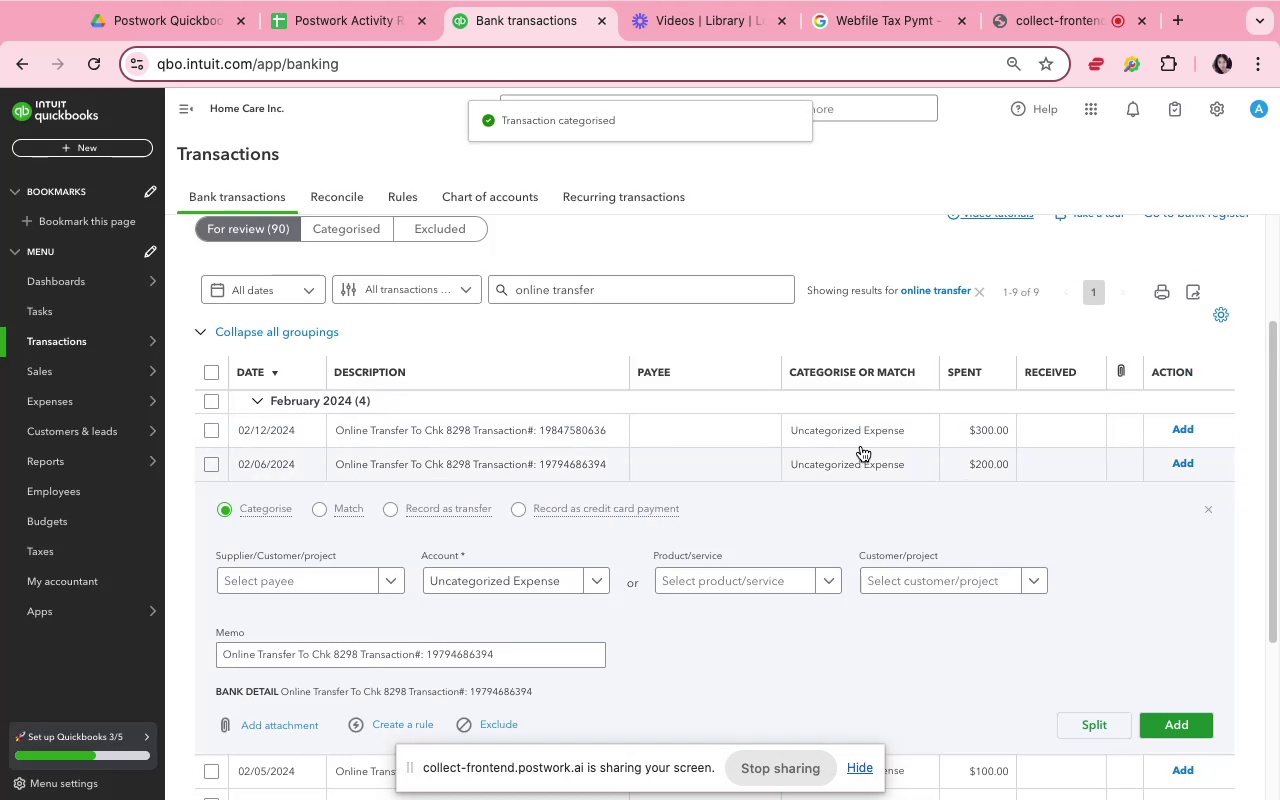 
scroll: coordinate [861, 446], scroll_direction: down, amount: 4.0
 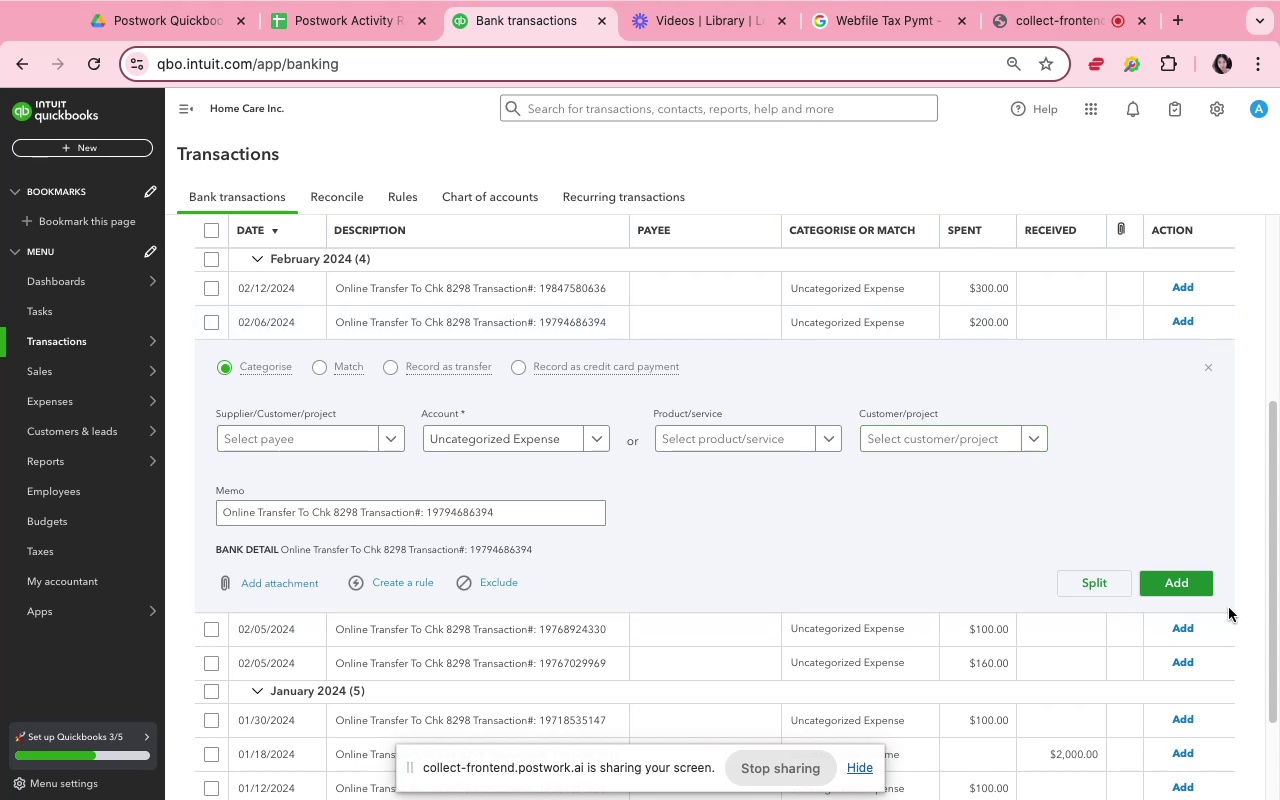 
left_click([1211, 593])
 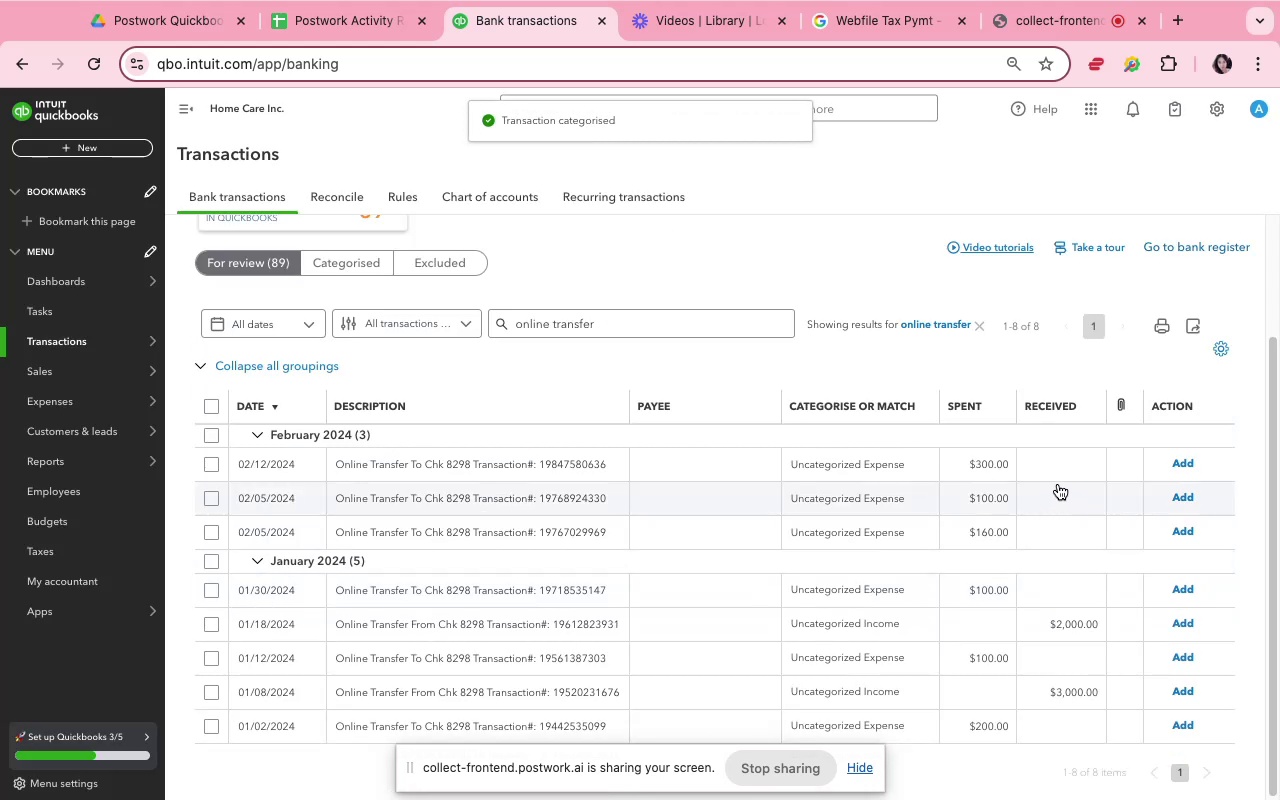 
left_click([1053, 474])
 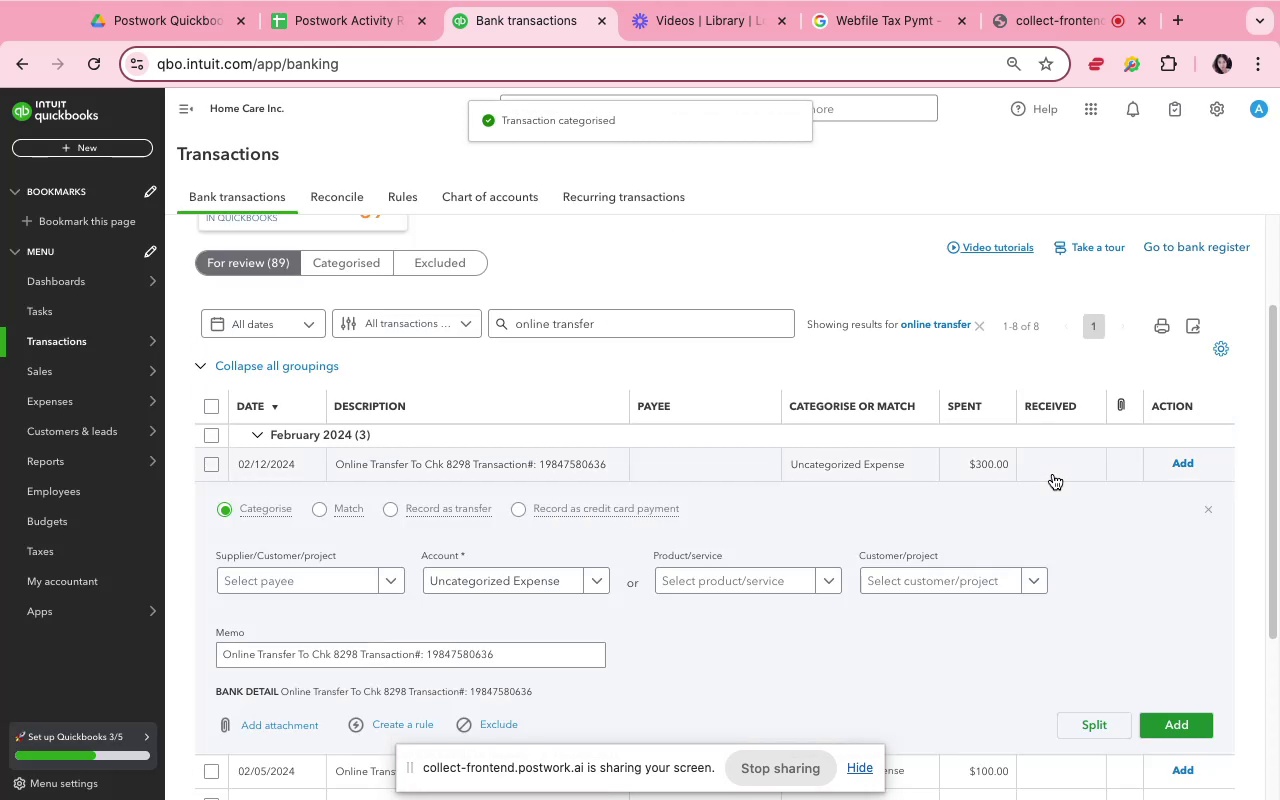 
scroll: coordinate [1051, 472], scroll_direction: down, amount: 4.0
 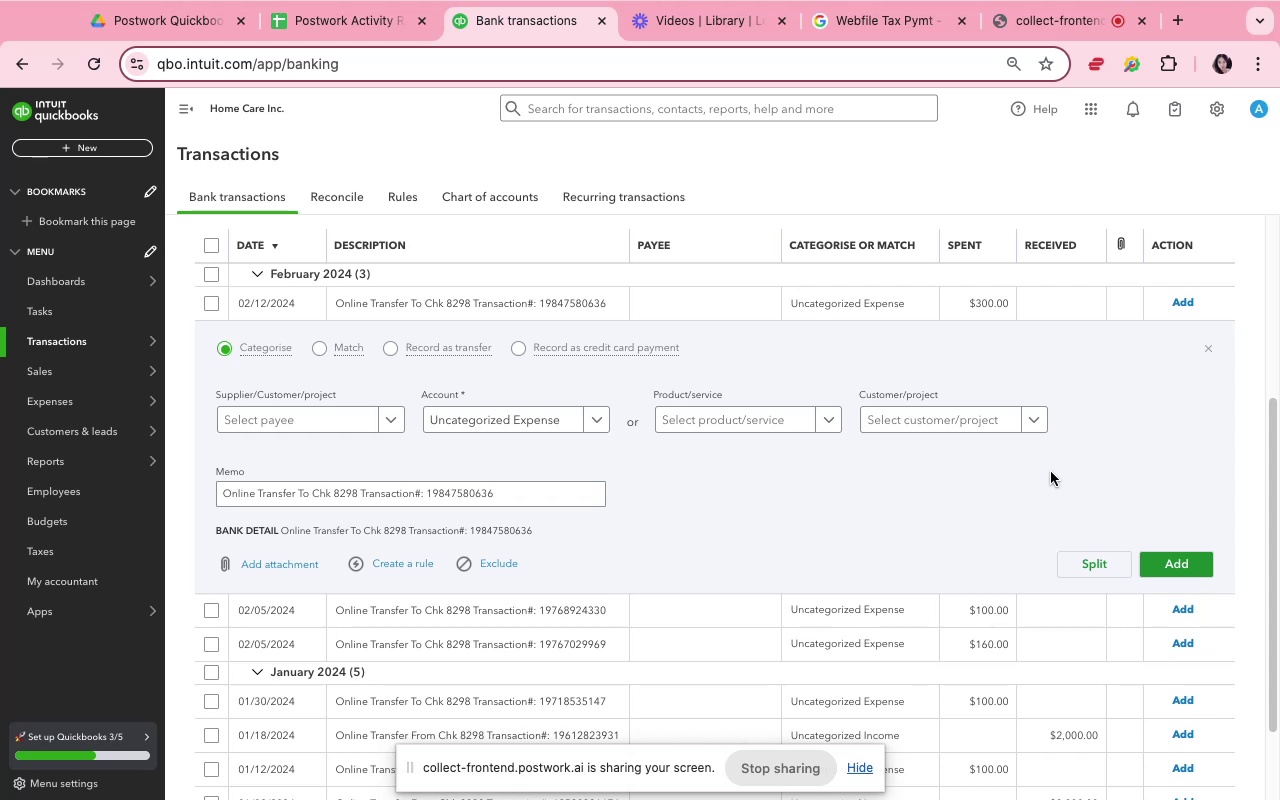 
left_click([1192, 553])
 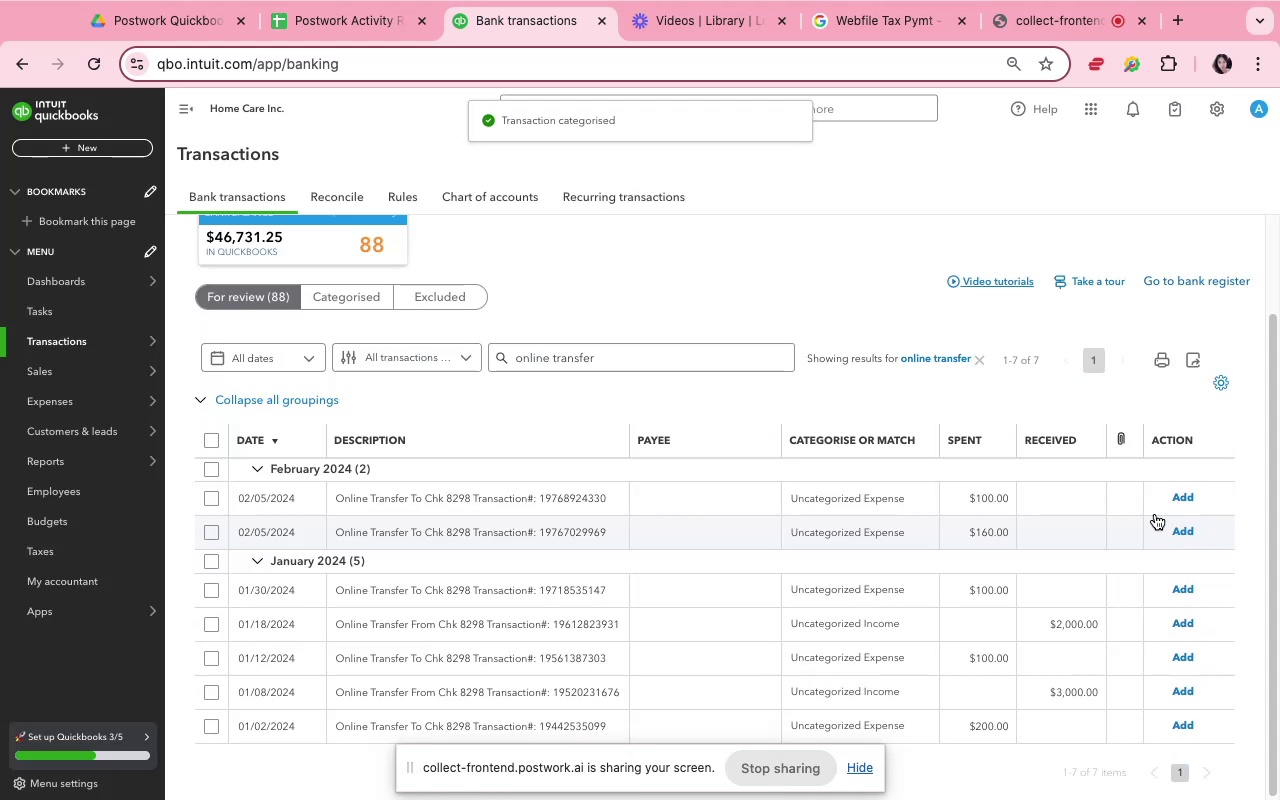 
left_click([1093, 494])
 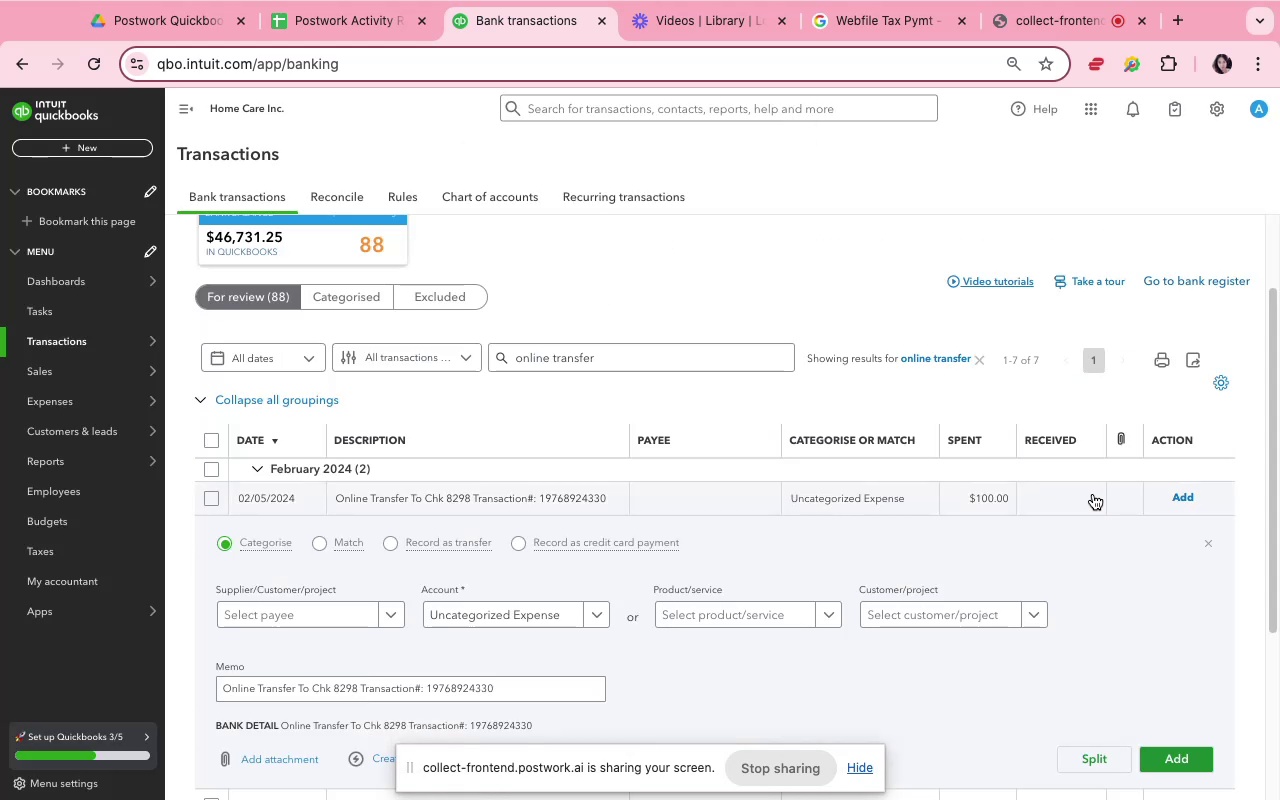 
scroll: coordinate [1091, 493], scroll_direction: down, amount: 11.0
 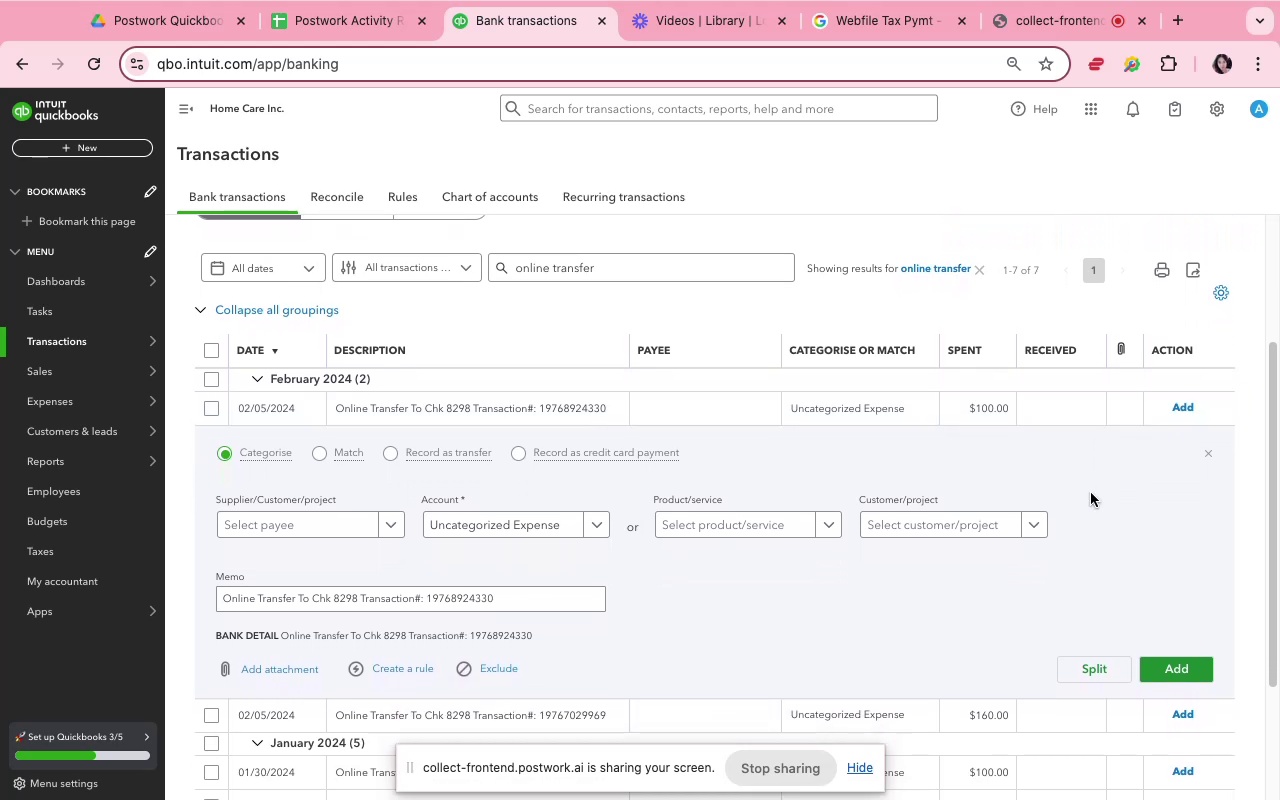 
wait(13.44)
 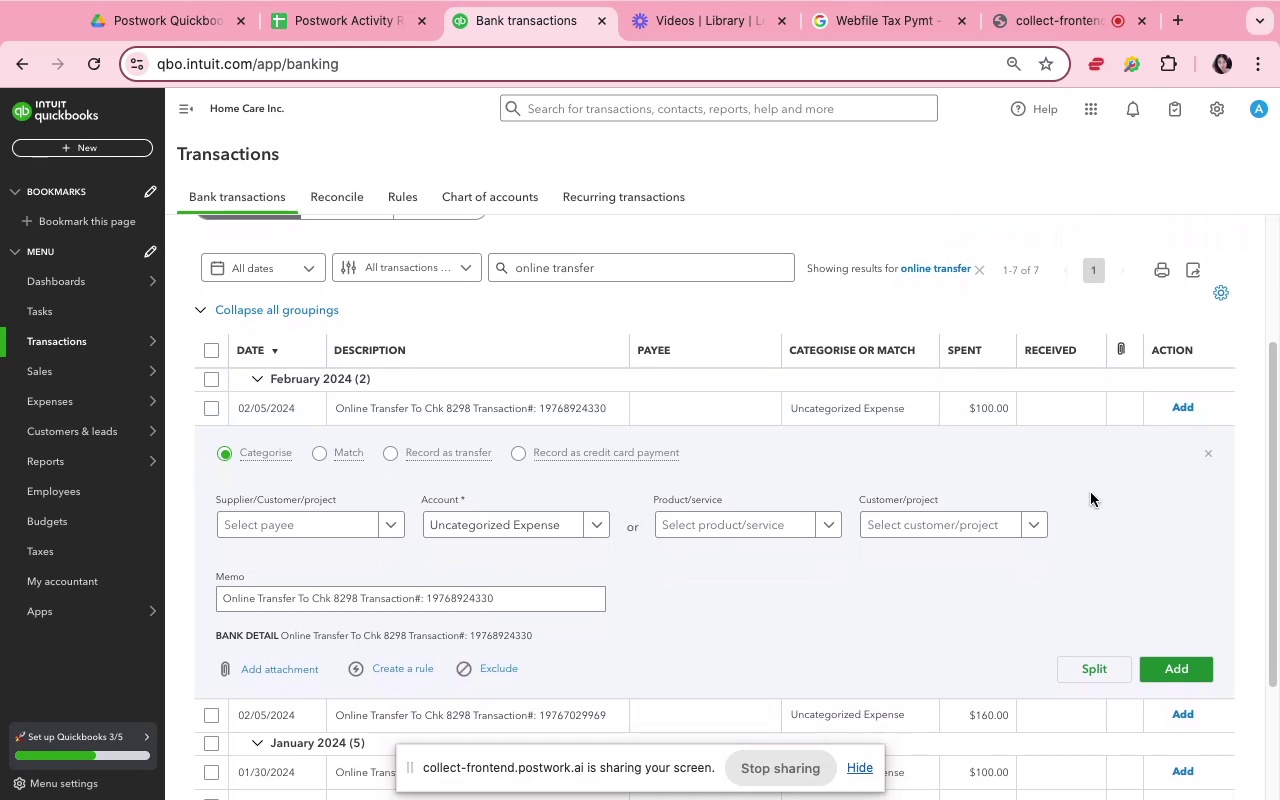 
left_click([1175, 678])
 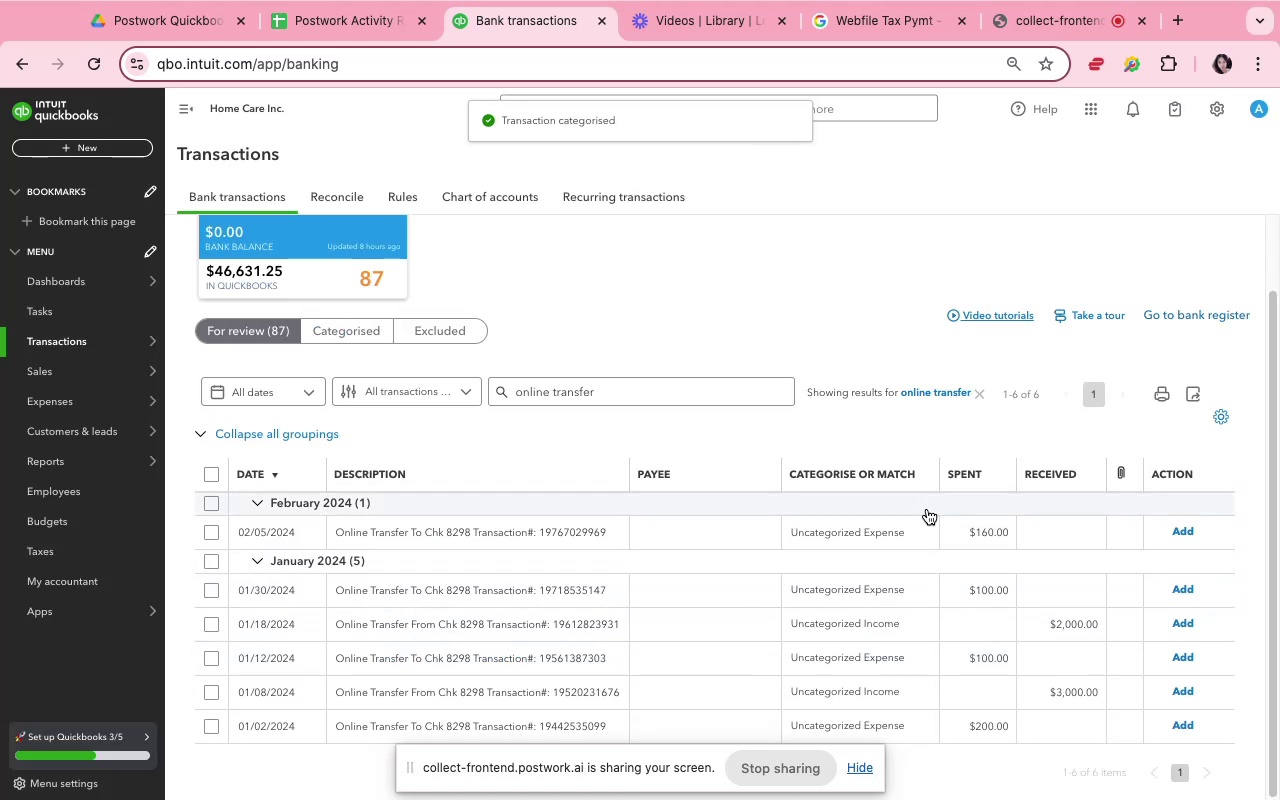 
left_click([943, 532])
 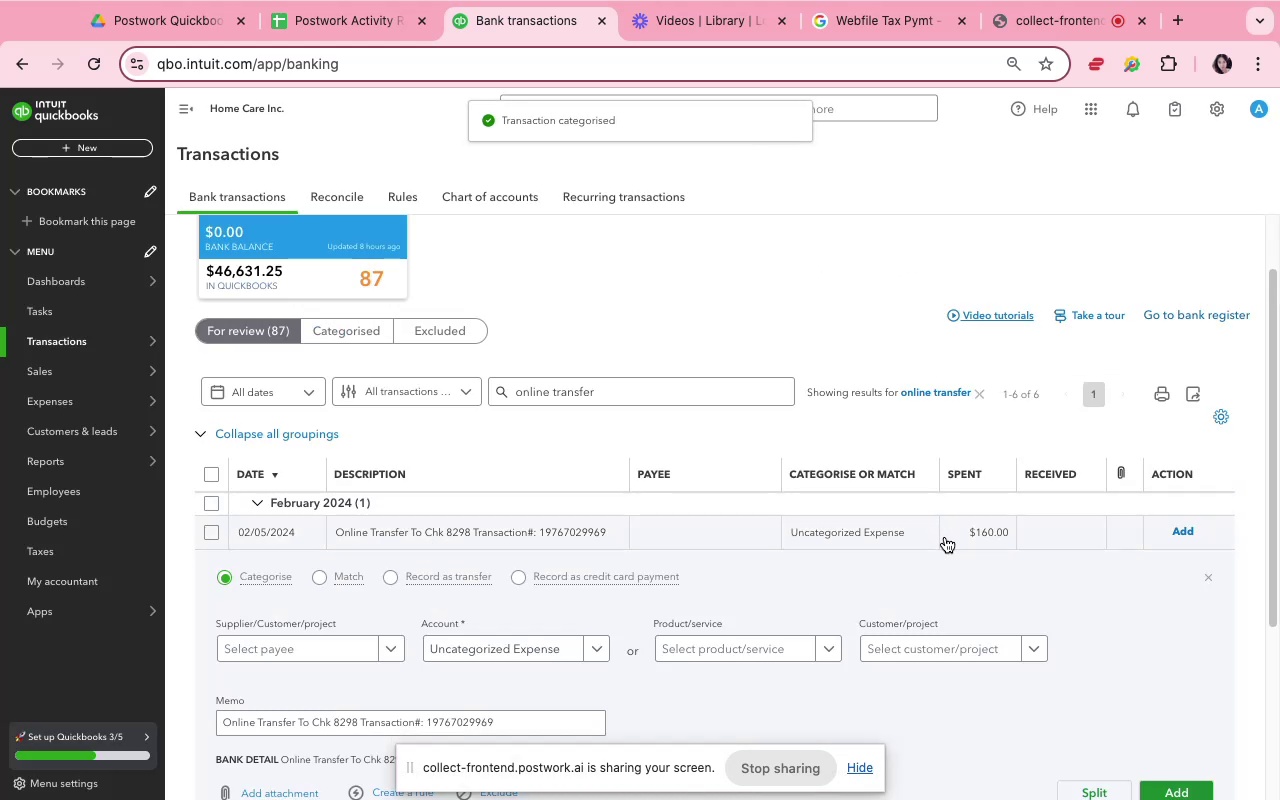 
scroll: coordinate [949, 540], scroll_direction: down, amount: 7.0
 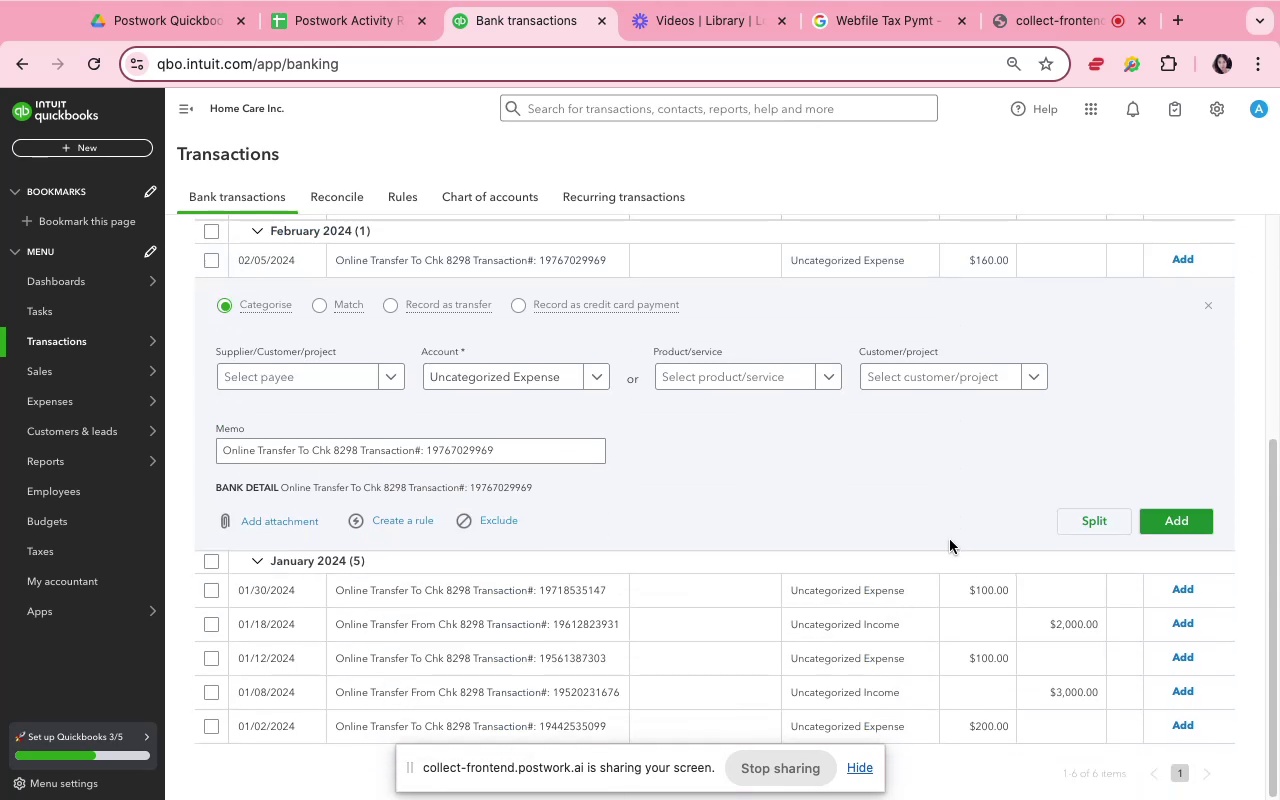 
scroll: coordinate [949, 540], scroll_direction: up, amount: 3.0
 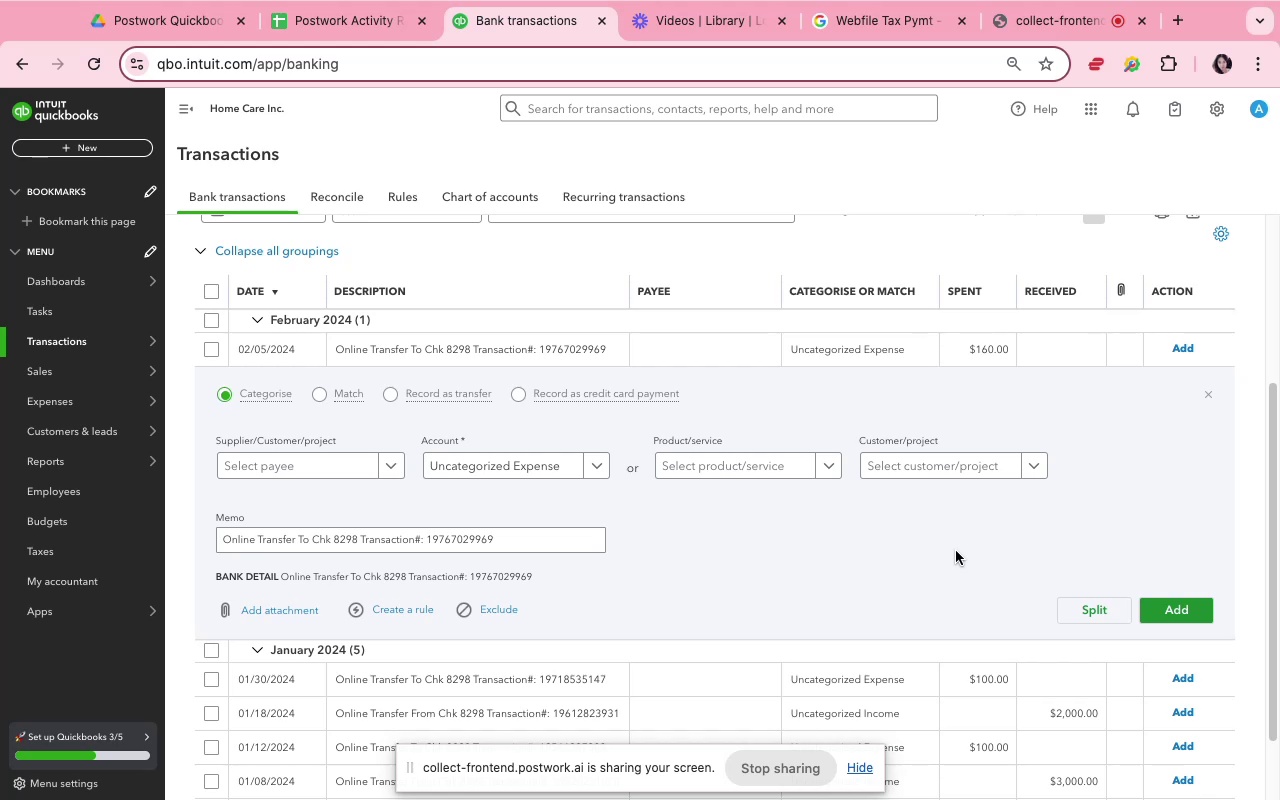 
wait(15.1)
 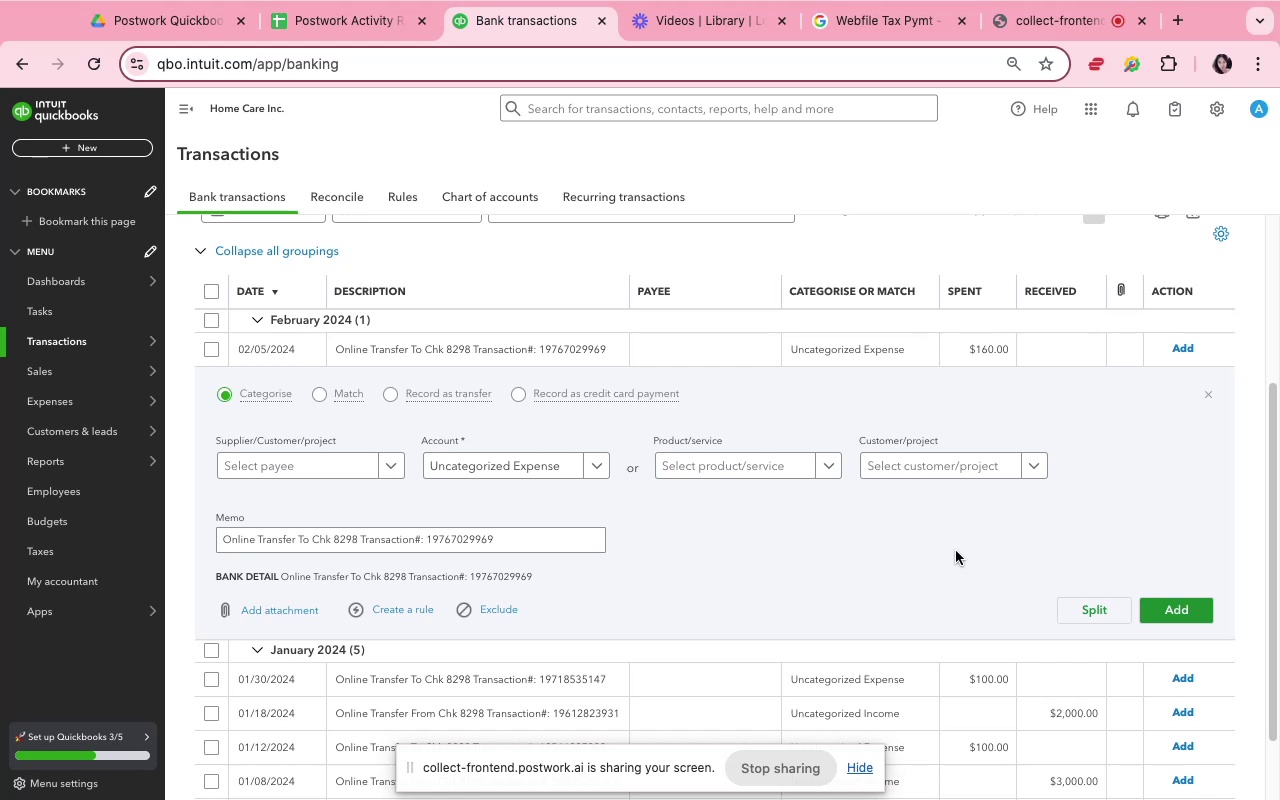 
mouse_move([281, 752])
 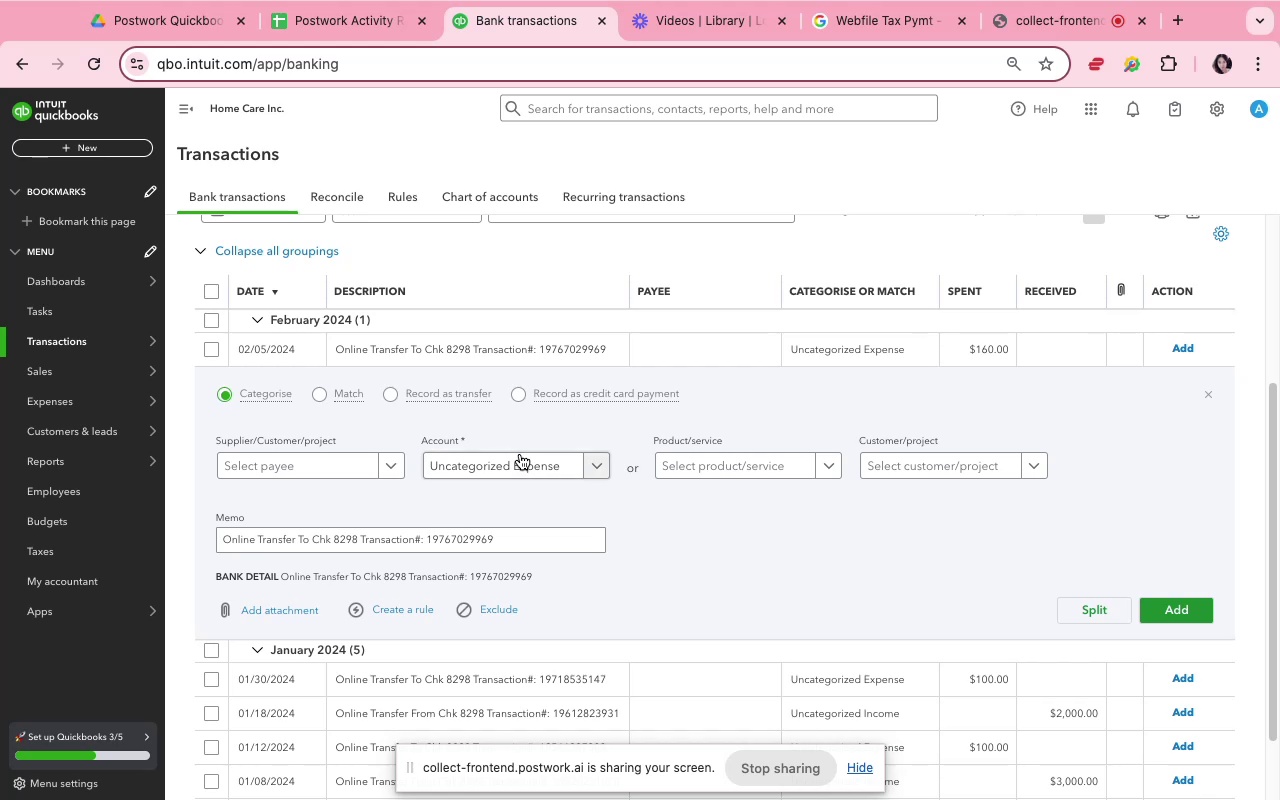 
left_click([533, 467])
 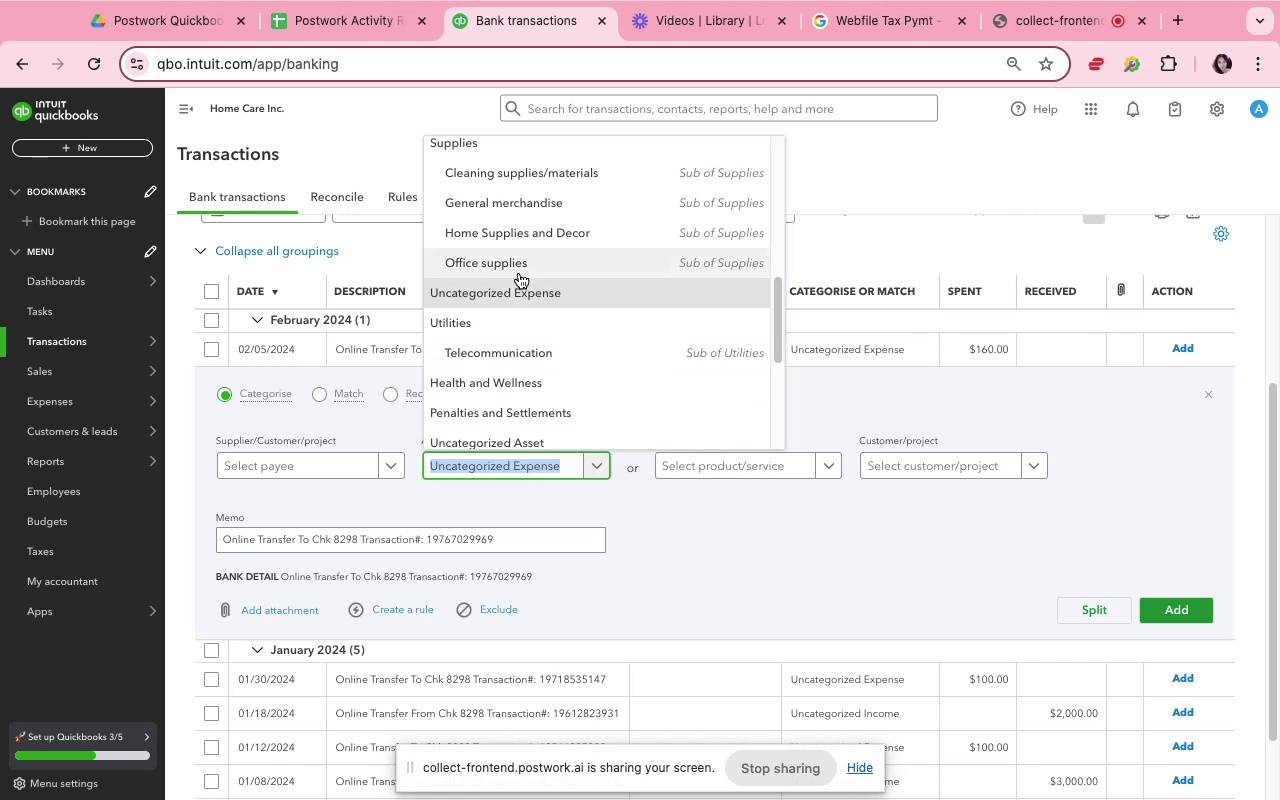 
scroll: coordinate [519, 273], scroll_direction: up, amount: 46.0
 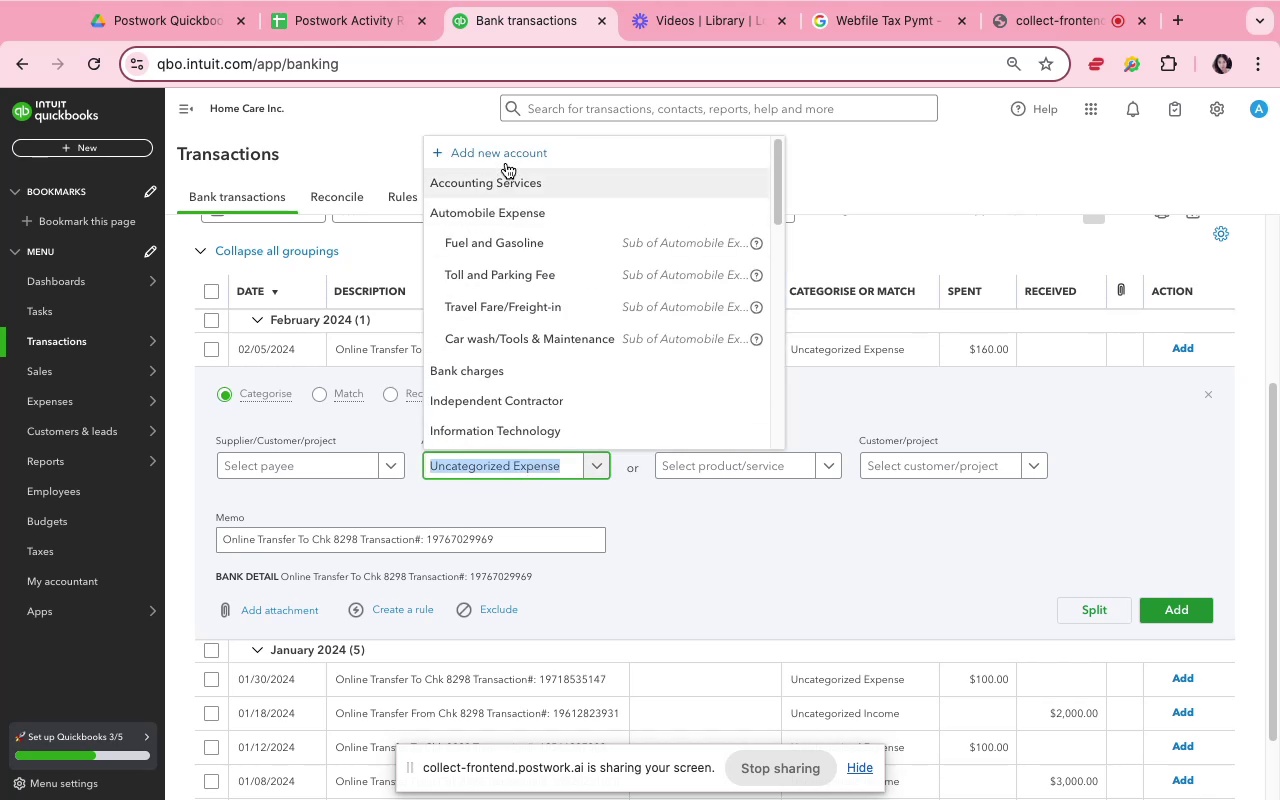 
left_click([506, 156])
 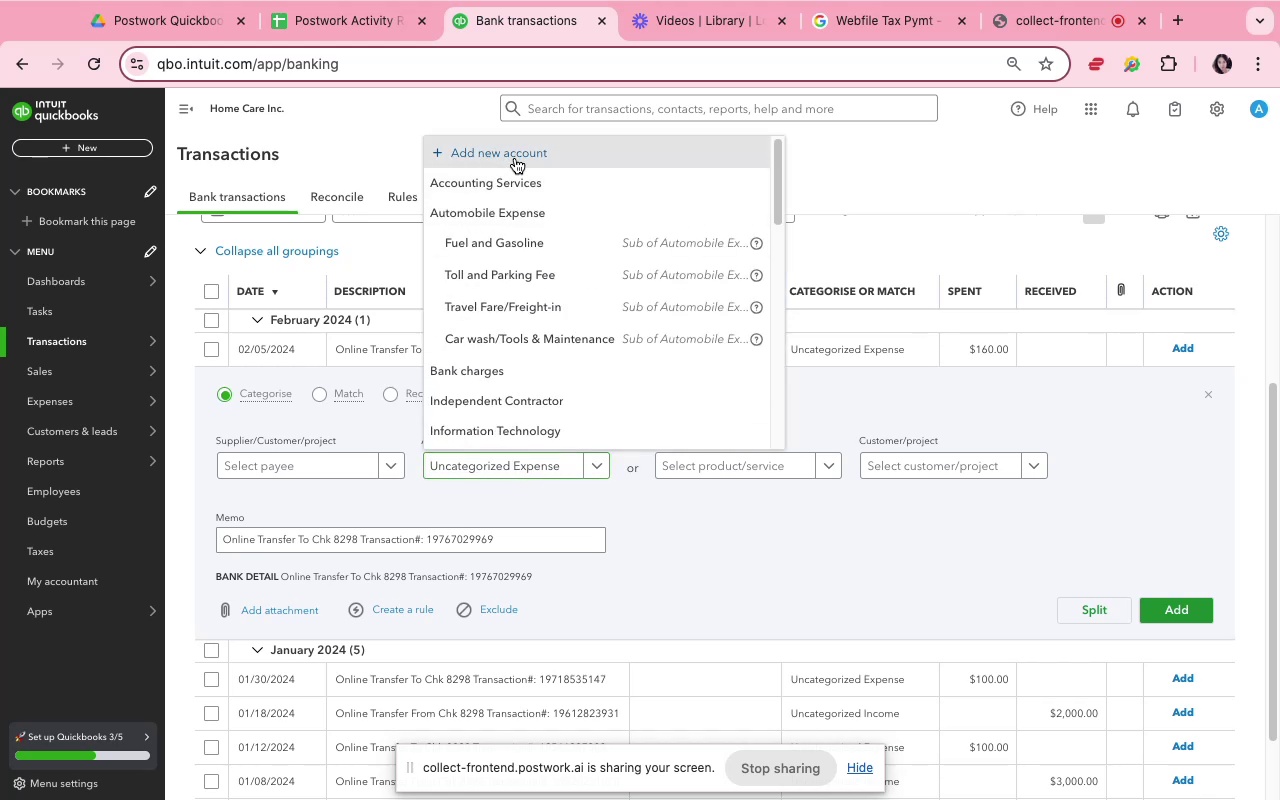 
mouse_move([931, 297])
 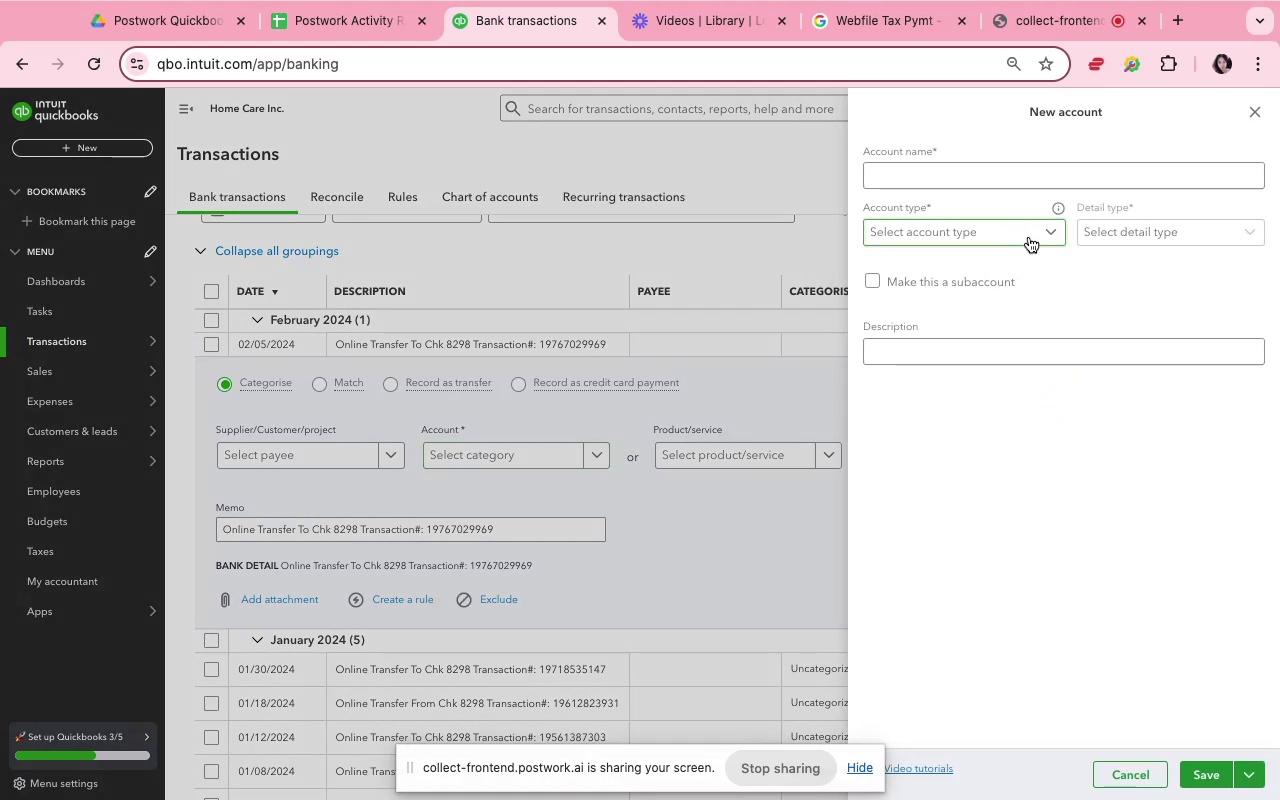 
left_click([1029, 237])
 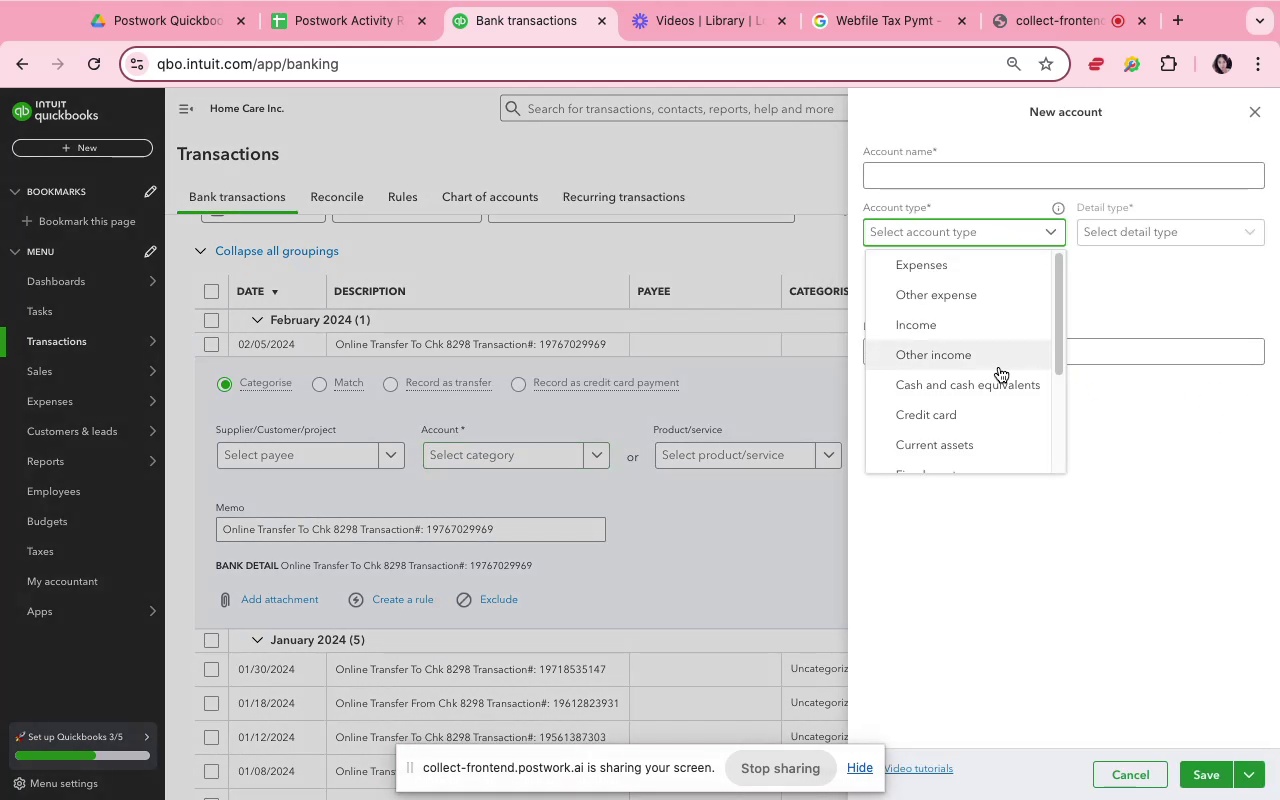 
scroll: coordinate [999, 367], scroll_direction: down, amount: 6.0
 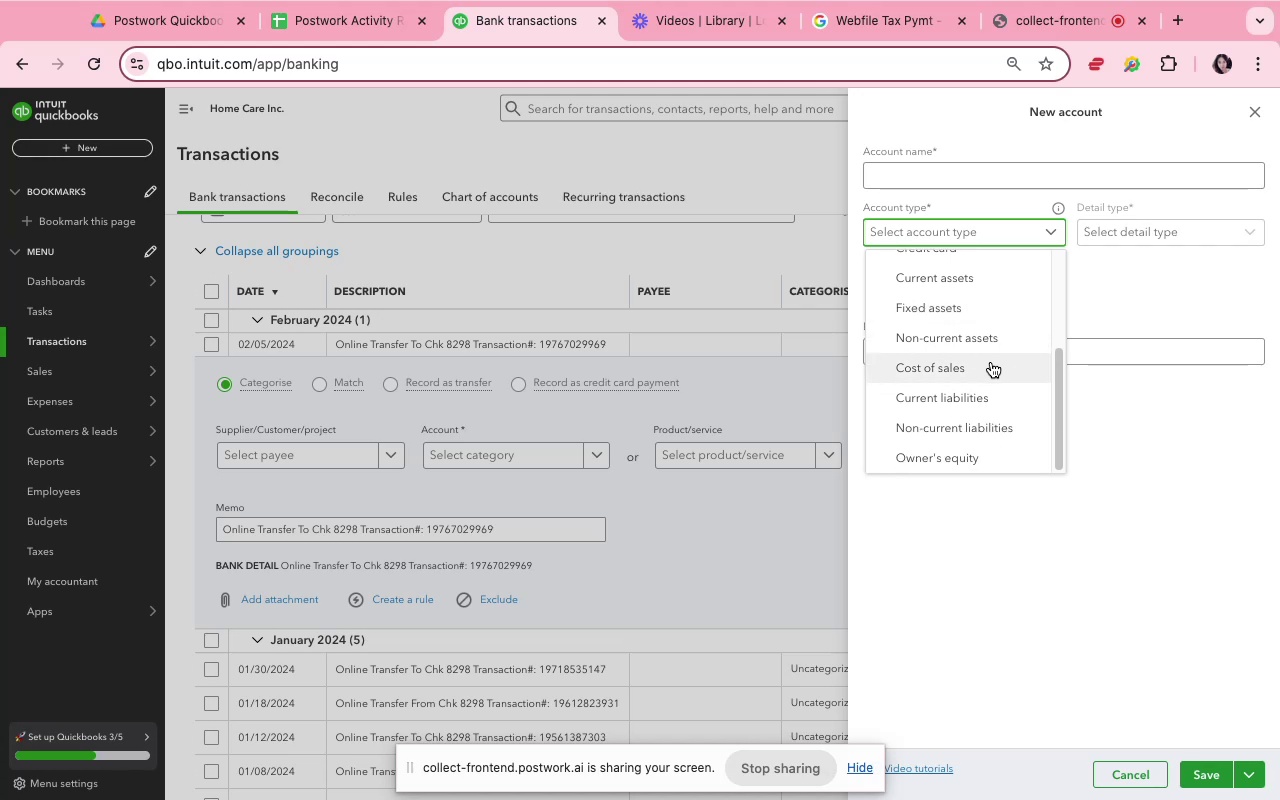 
wait(11.79)
 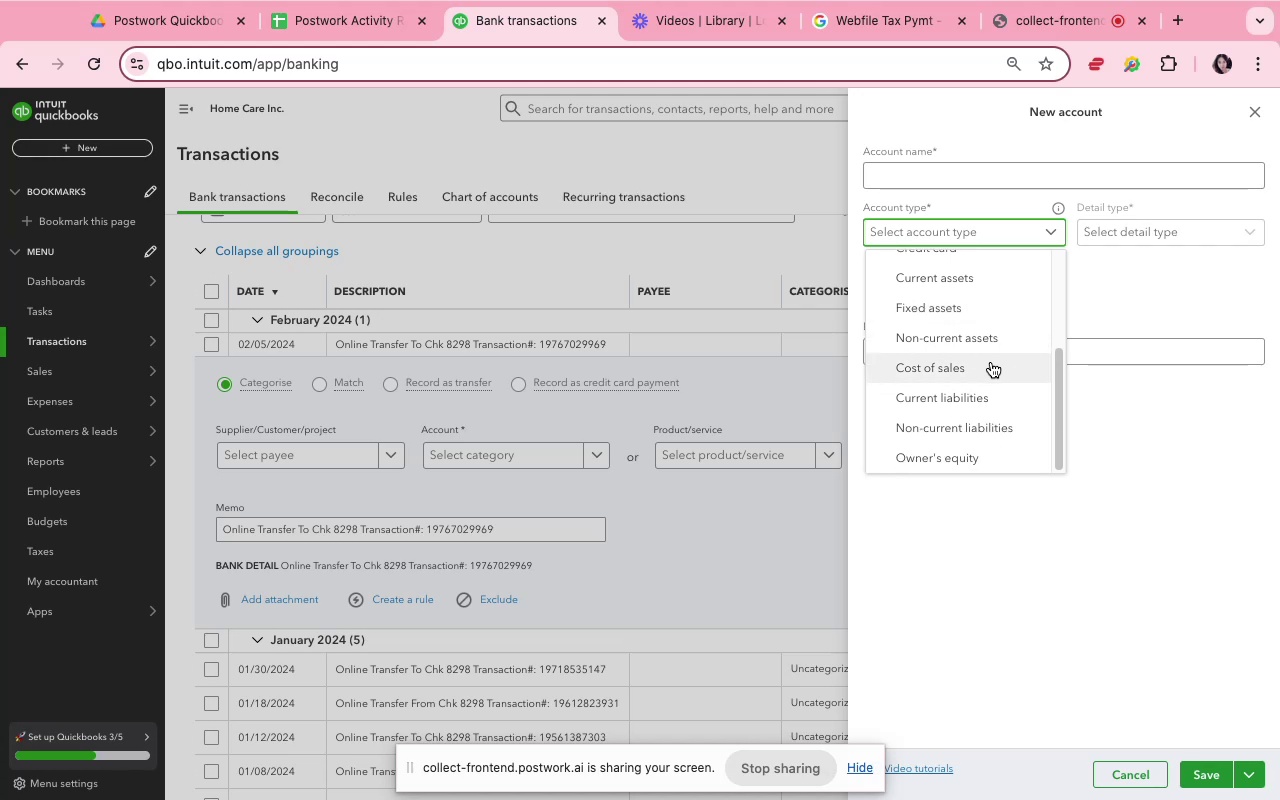 
scroll: coordinate [977, 343], scroll_direction: down, amount: 1.0
 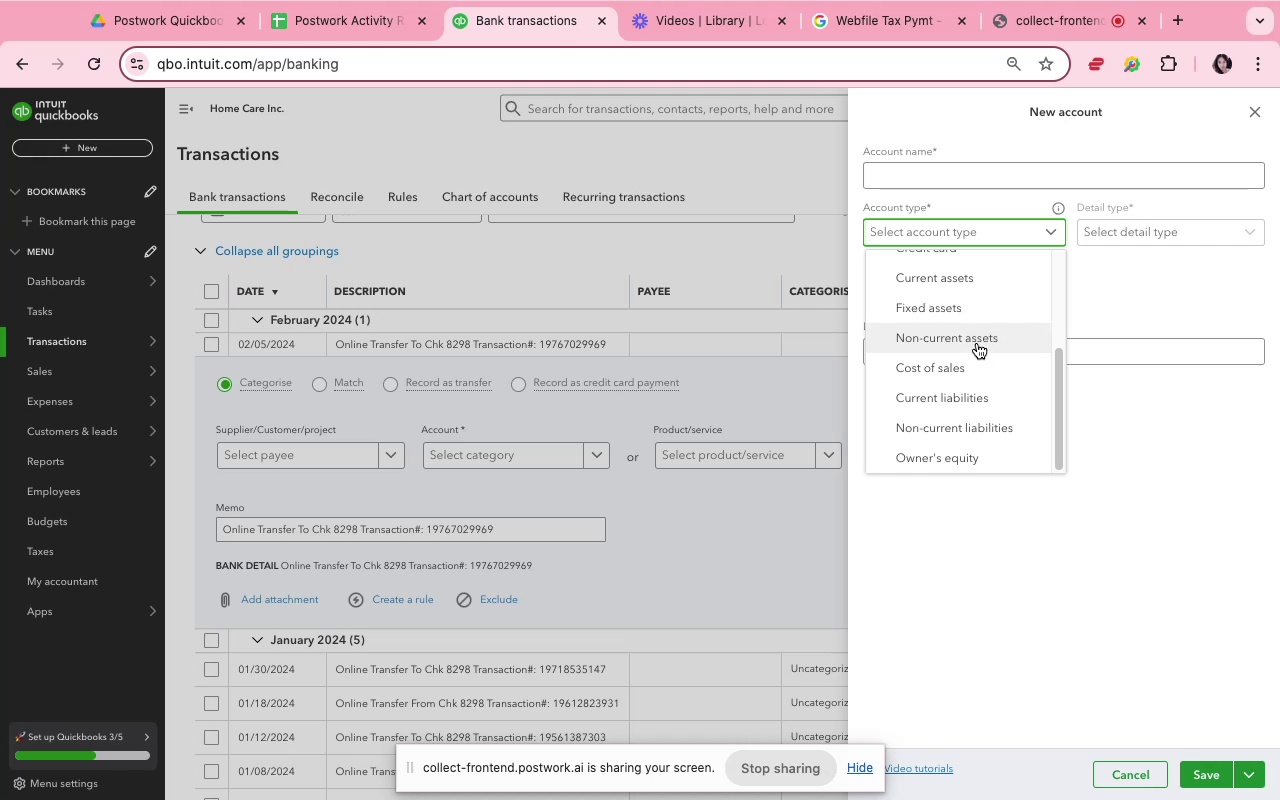 
scroll: coordinate [978, 344], scroll_direction: up, amount: 6.0
 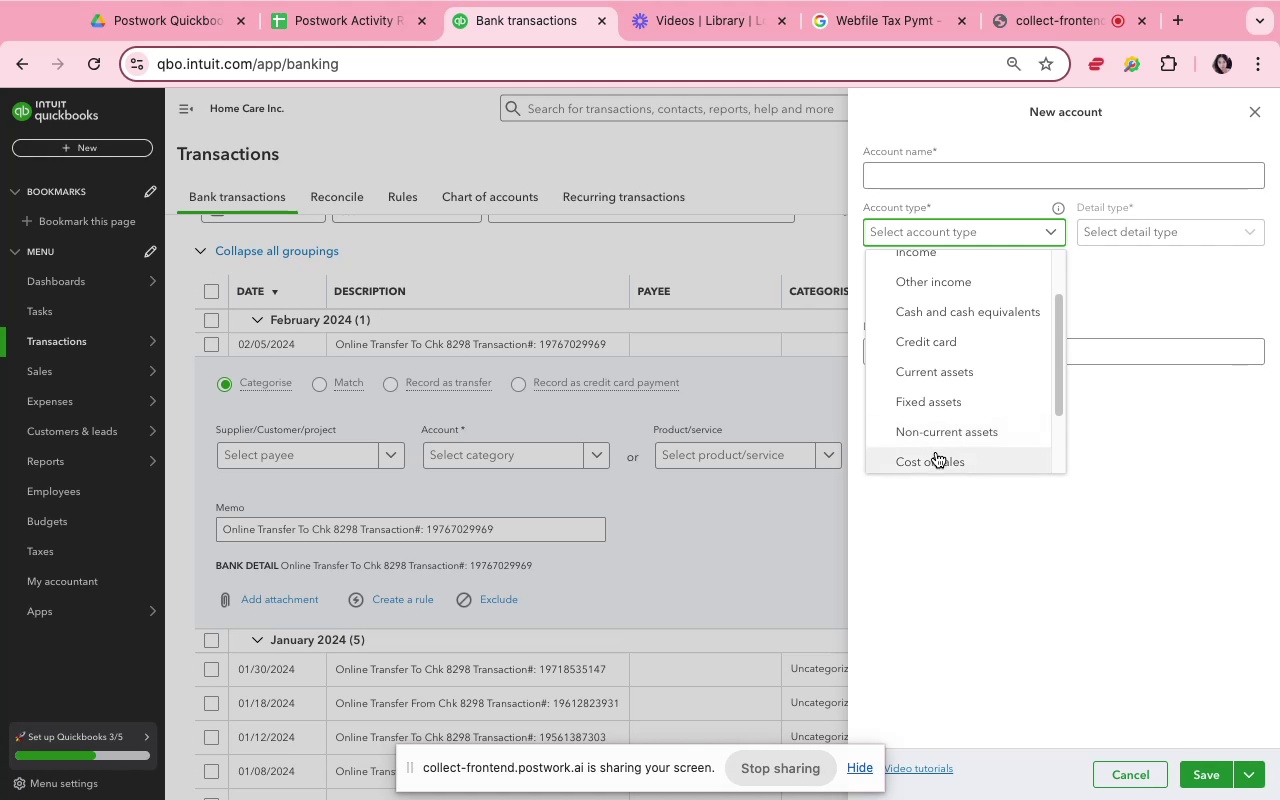 
wait(43.57)
 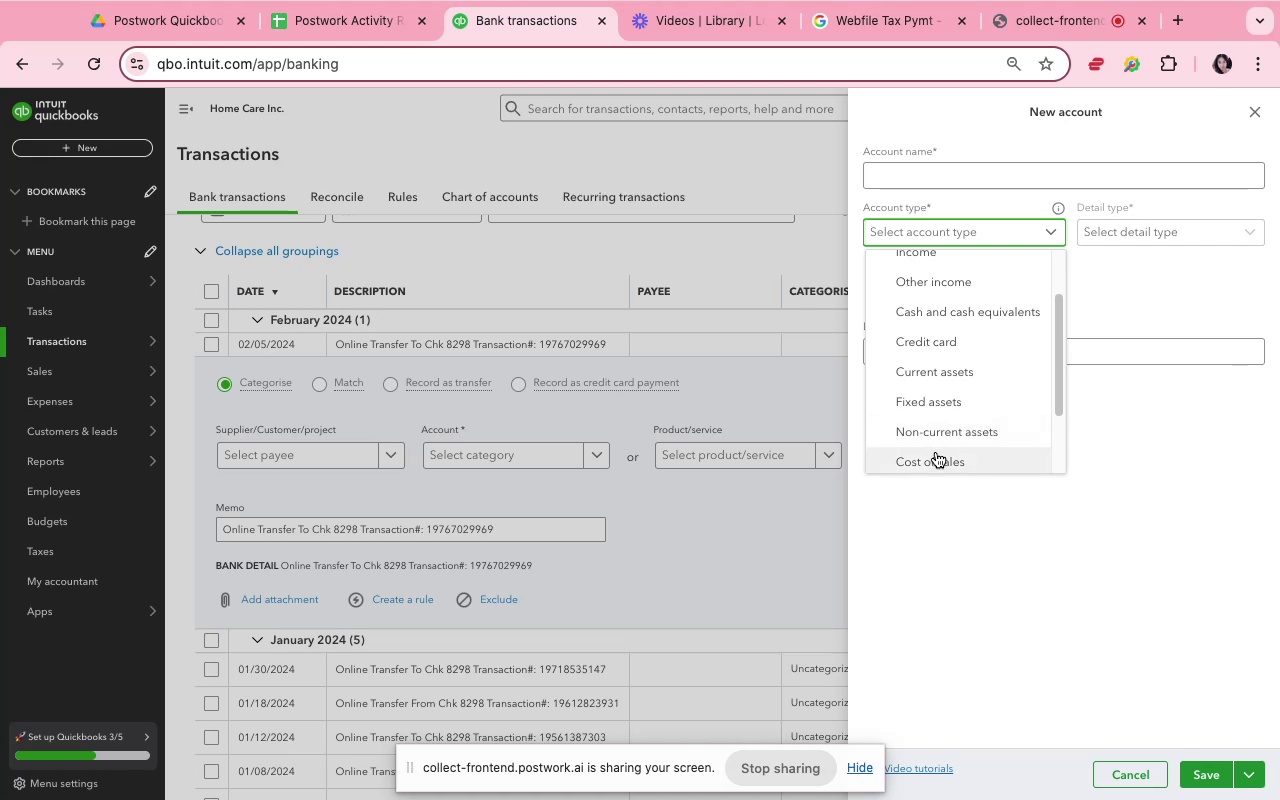 
scroll: coordinate [956, 483], scroll_direction: down, amount: 4.0
 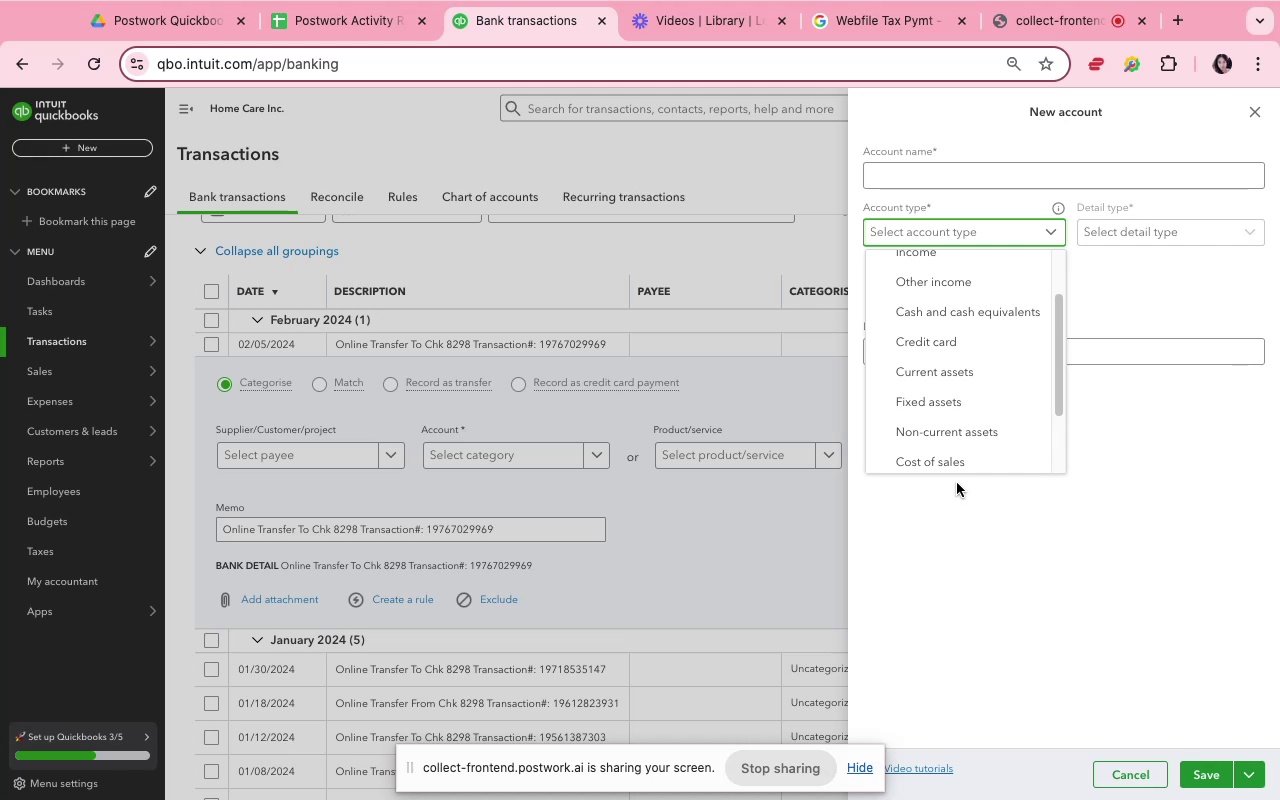 
wait(9.08)
 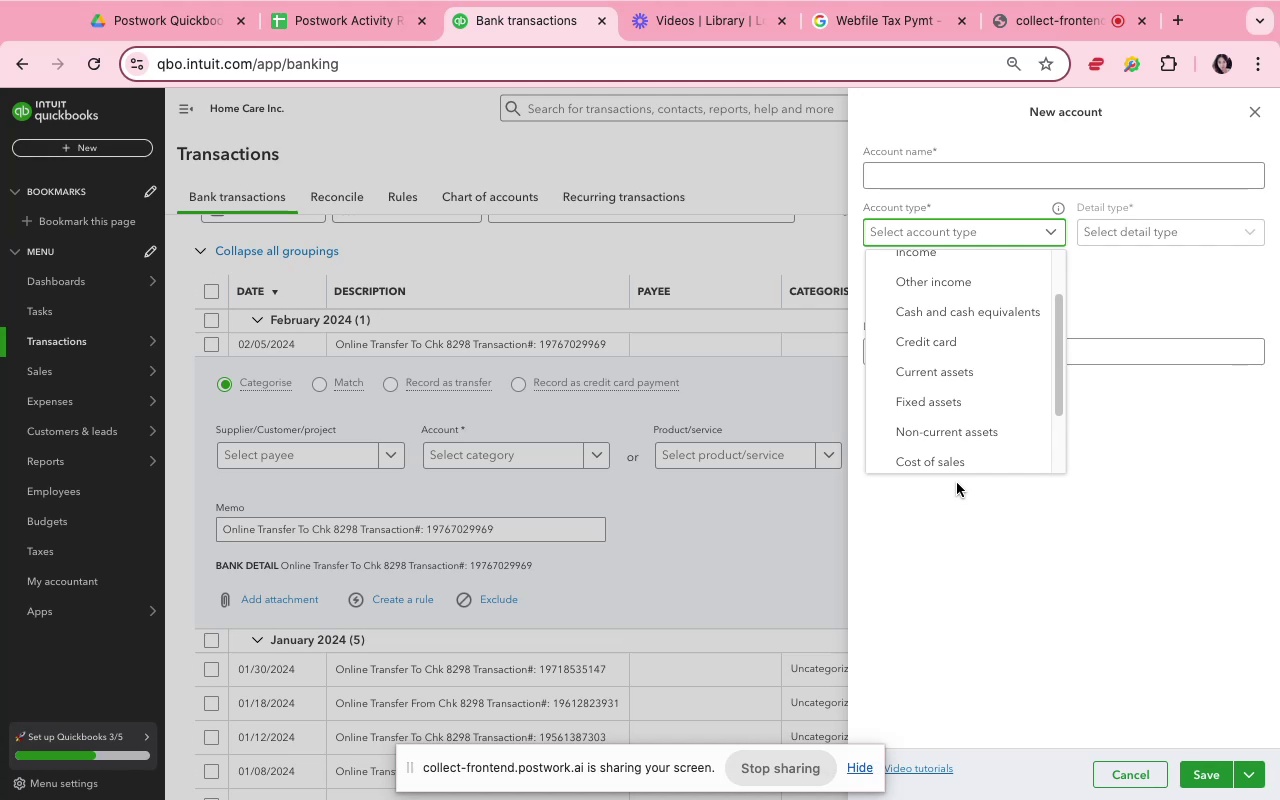 
scroll: coordinate [959, 491], scroll_direction: none, amount: 0.0
 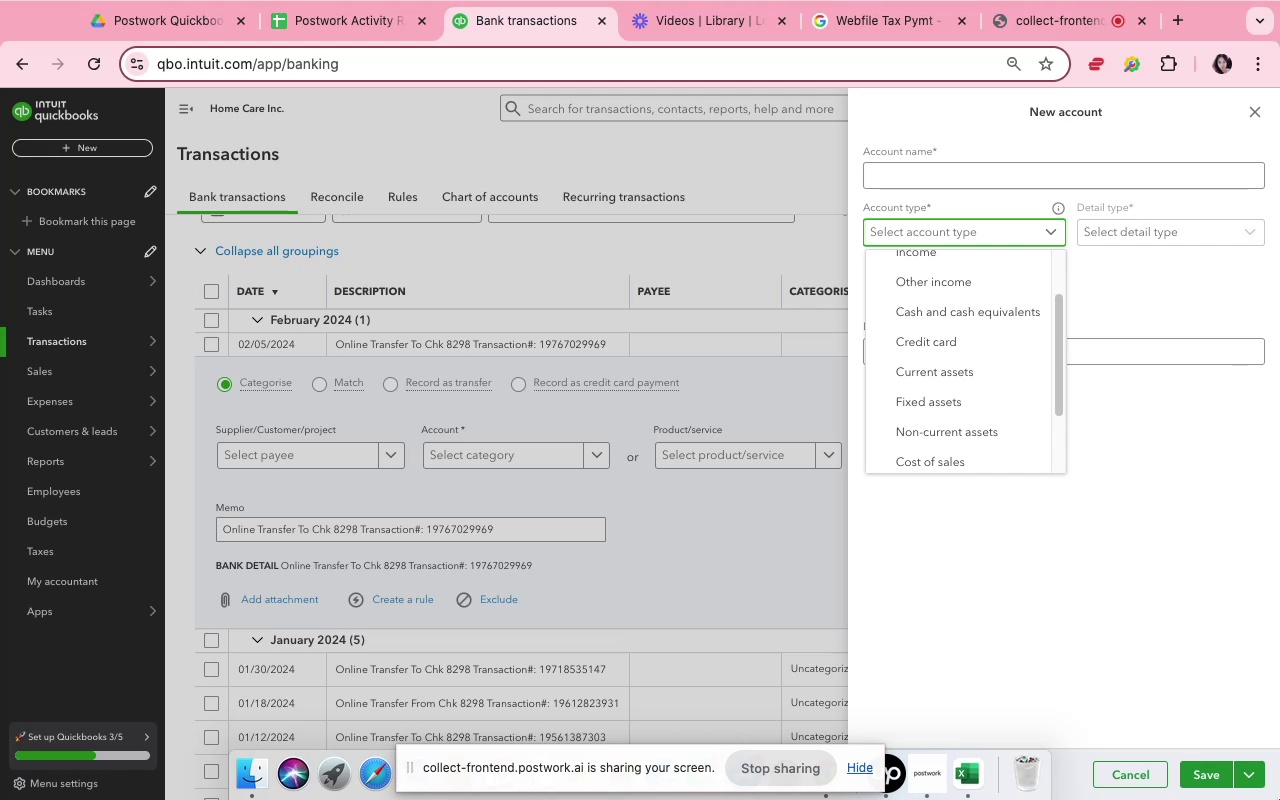 
wait(18.67)
 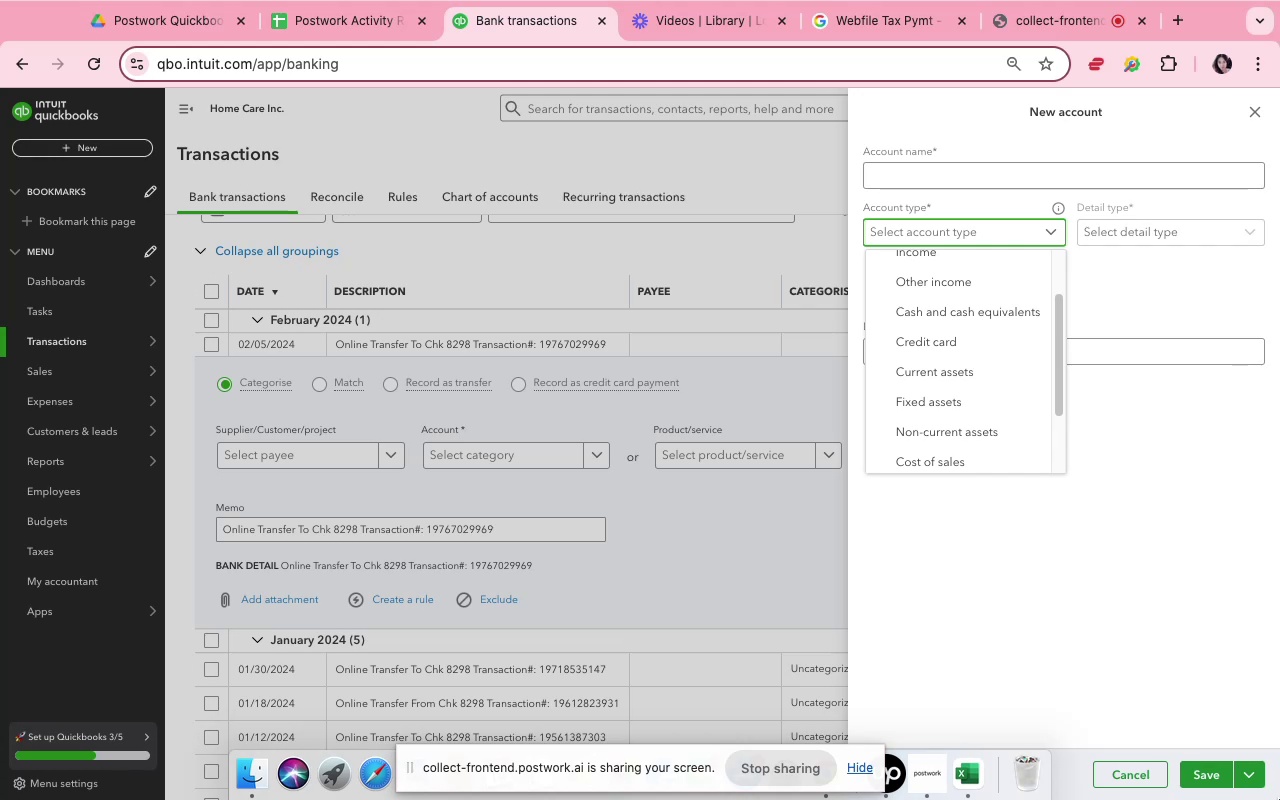 
left_click([661, 501])
 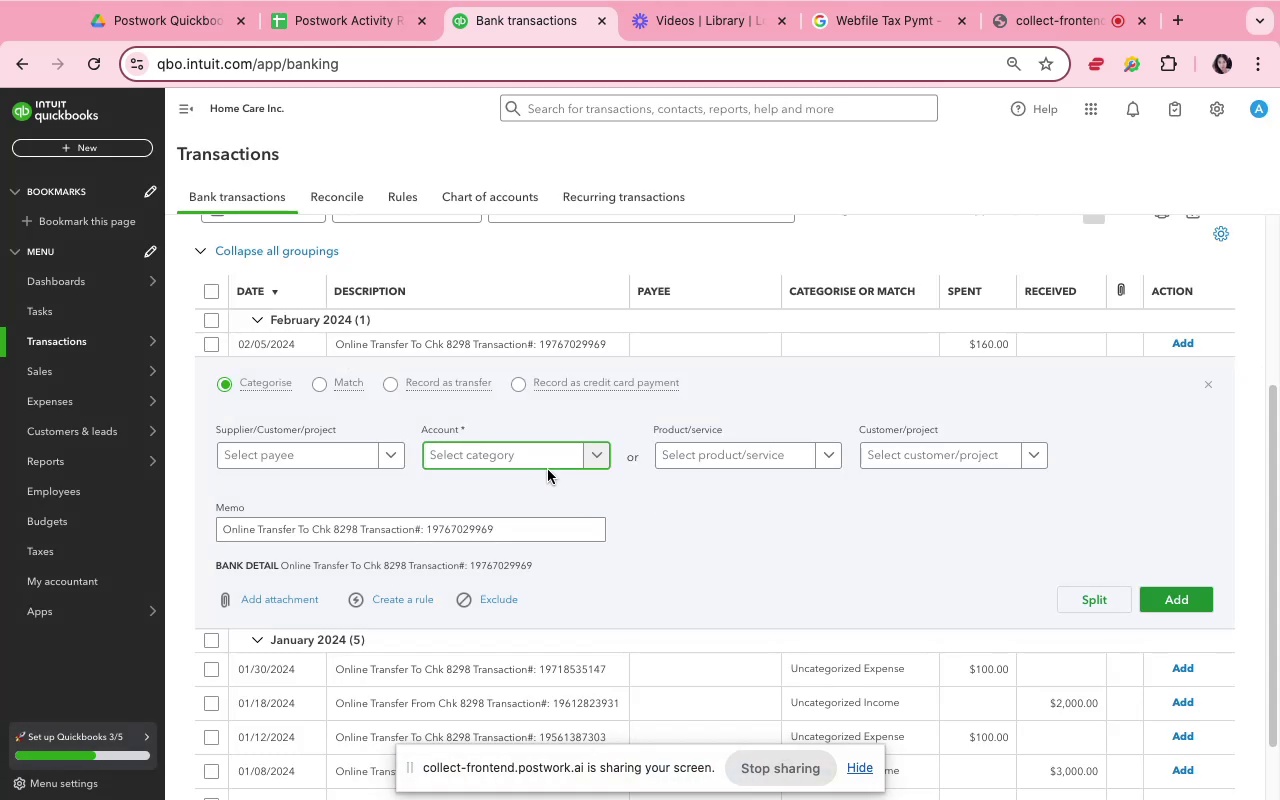 
type(unc)
 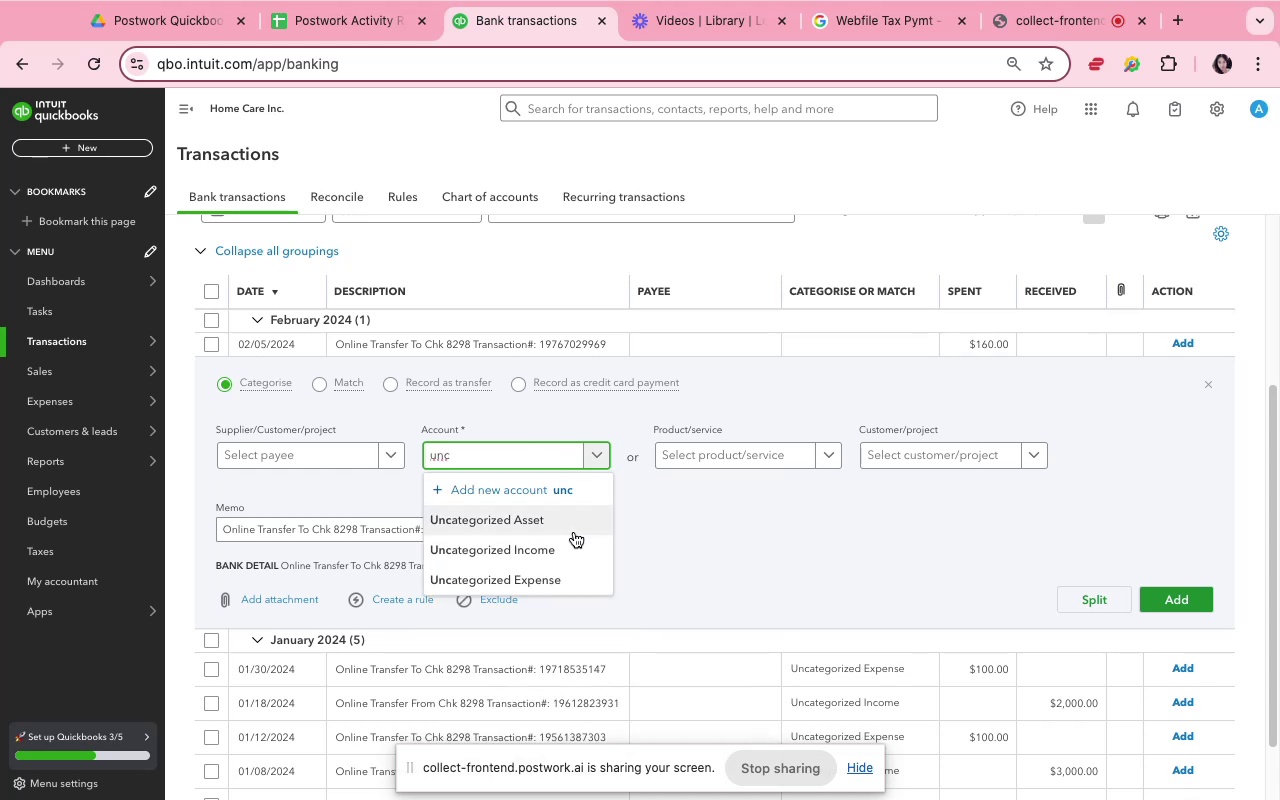 
left_click([577, 565])
 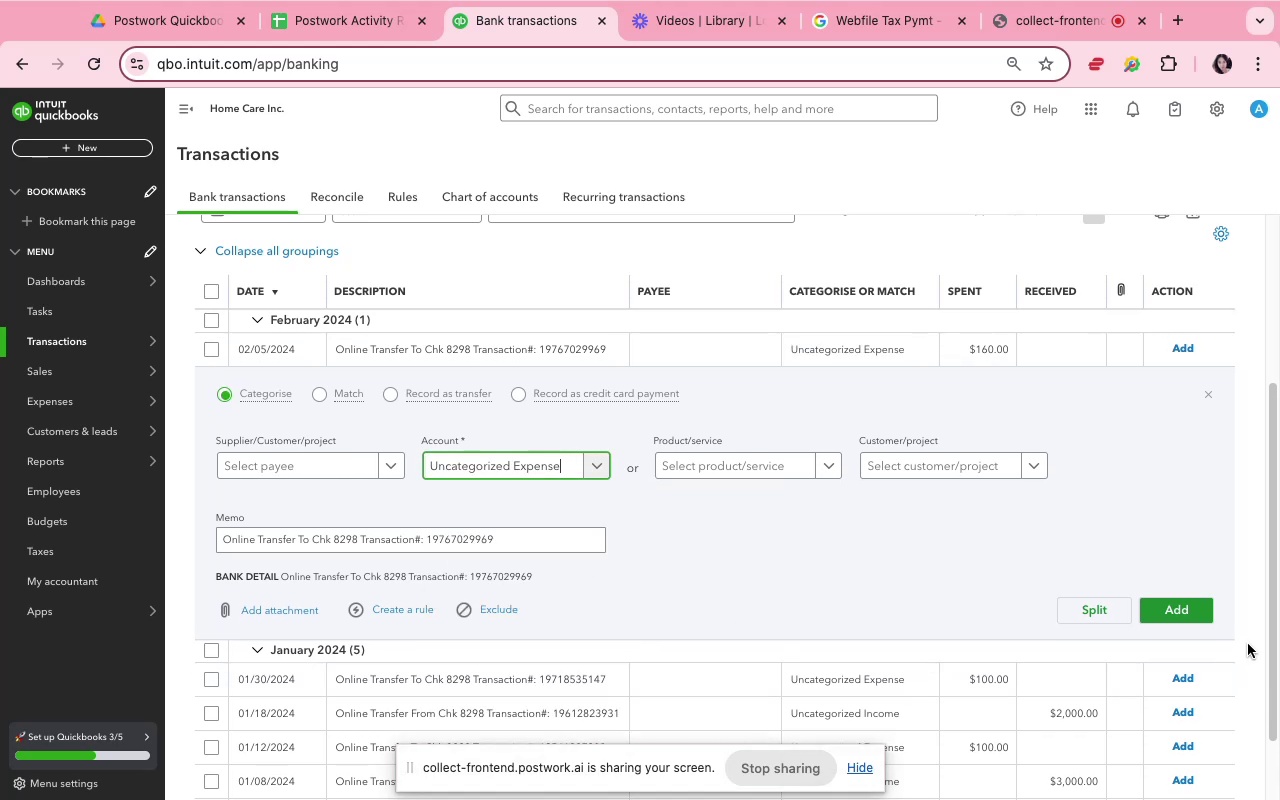 
left_click([1208, 617])
 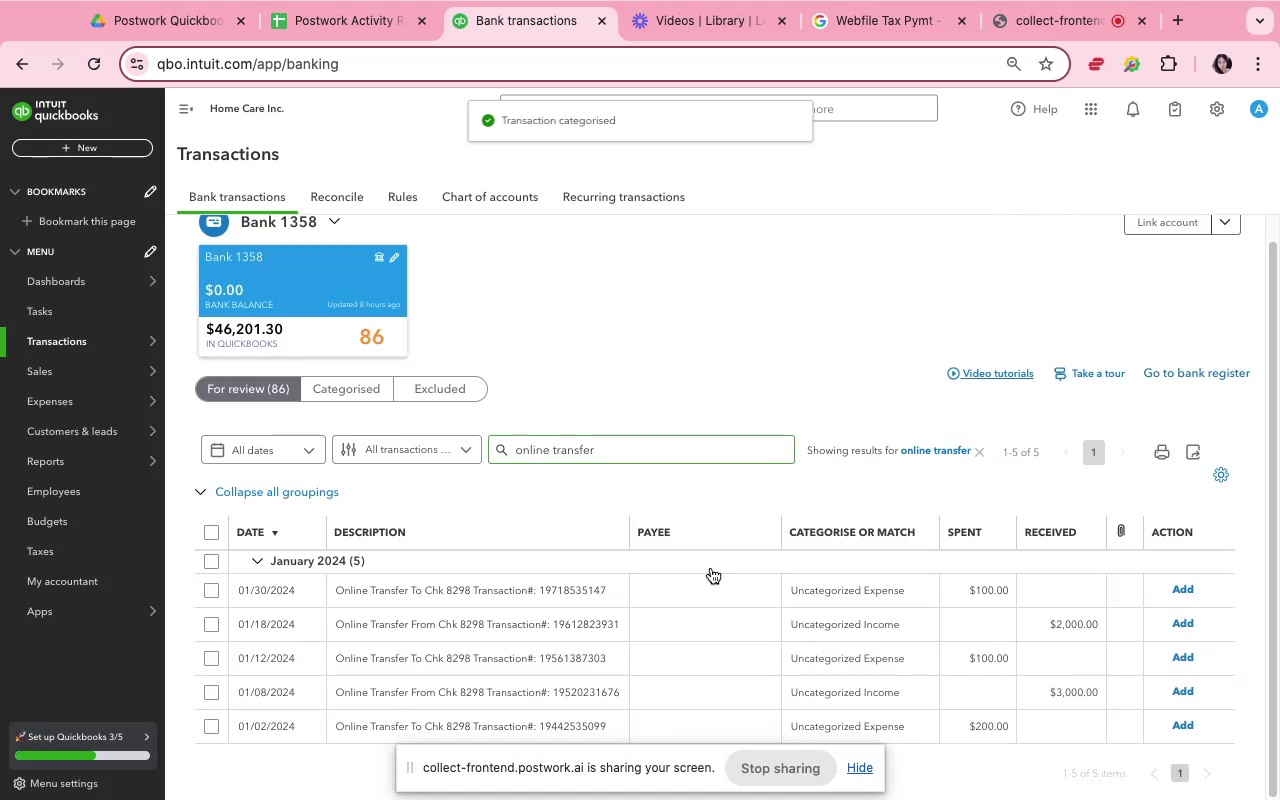 
left_click([731, 600])
 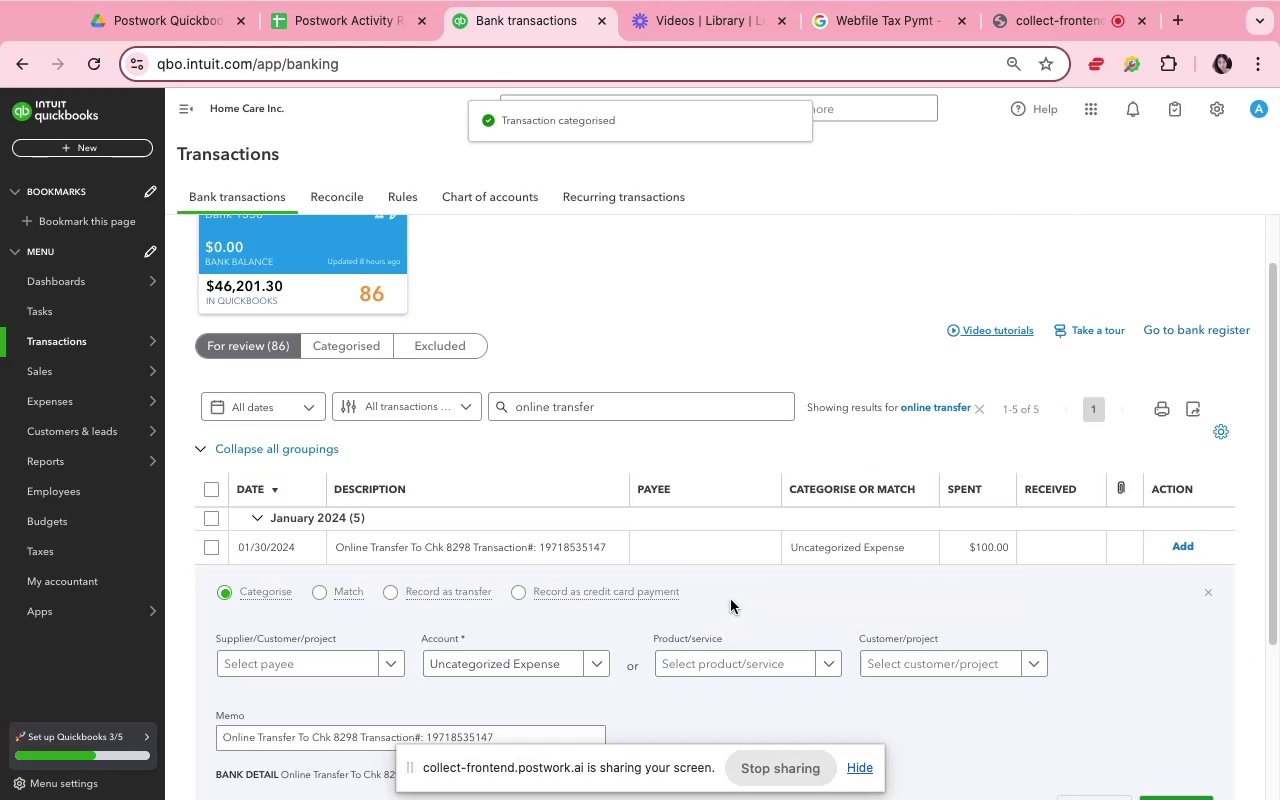 
scroll: coordinate [730, 600], scroll_direction: down, amount: 7.0
 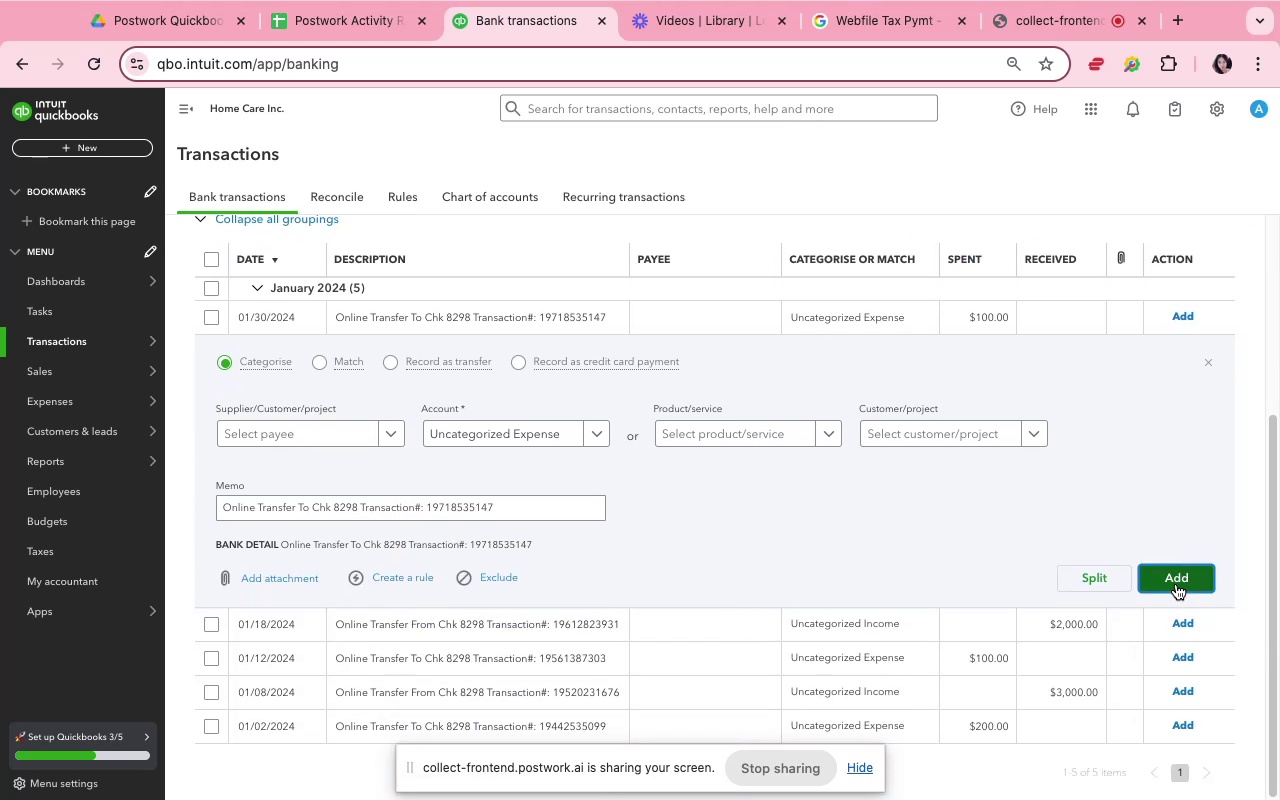 
left_click([1176, 584])
 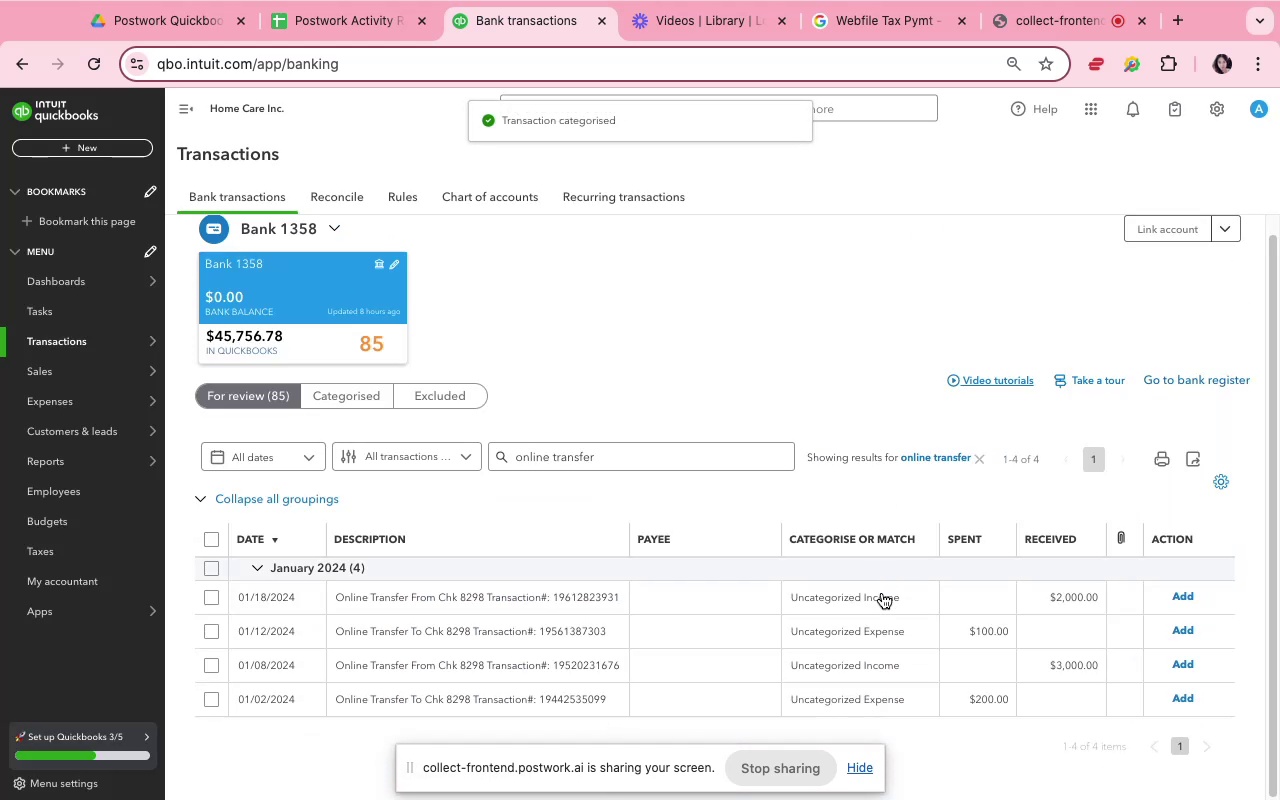 
left_click([885, 602])
 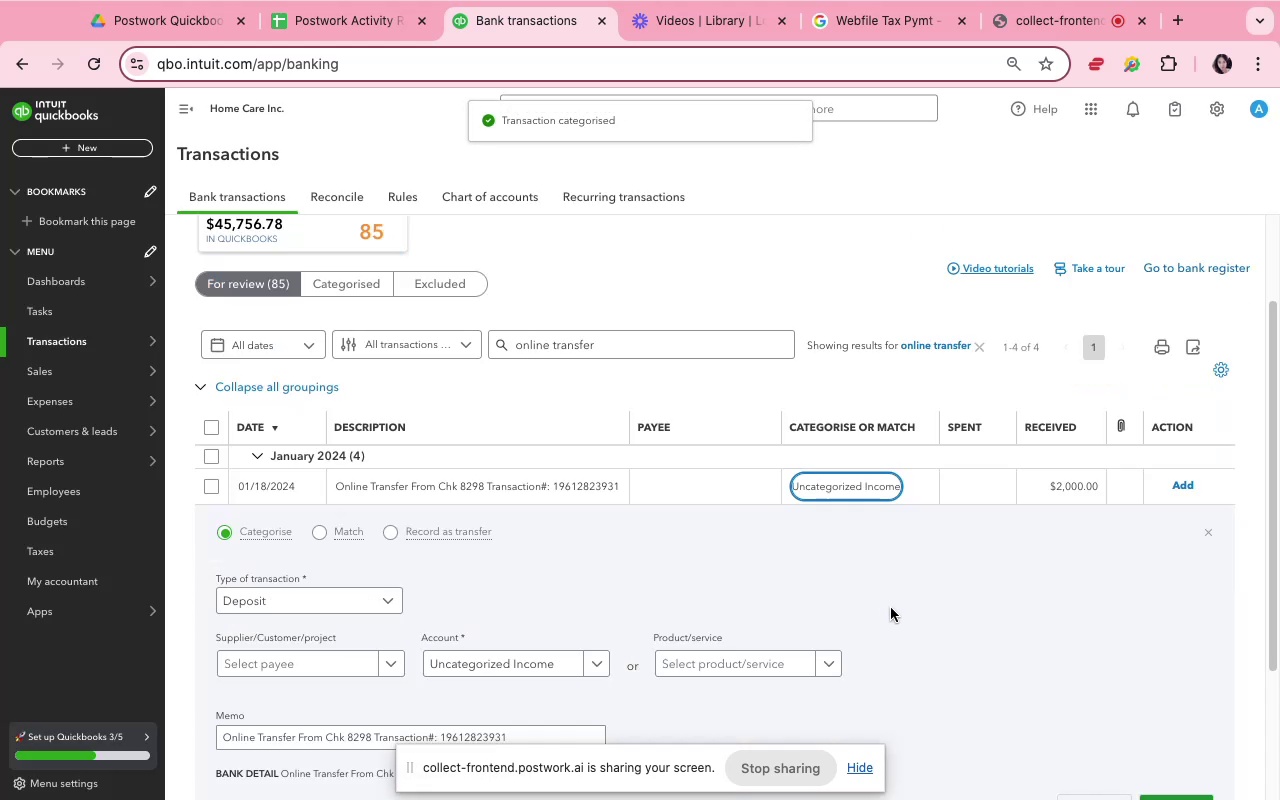 
scroll: coordinate [891, 608], scroll_direction: down, amount: 4.0
 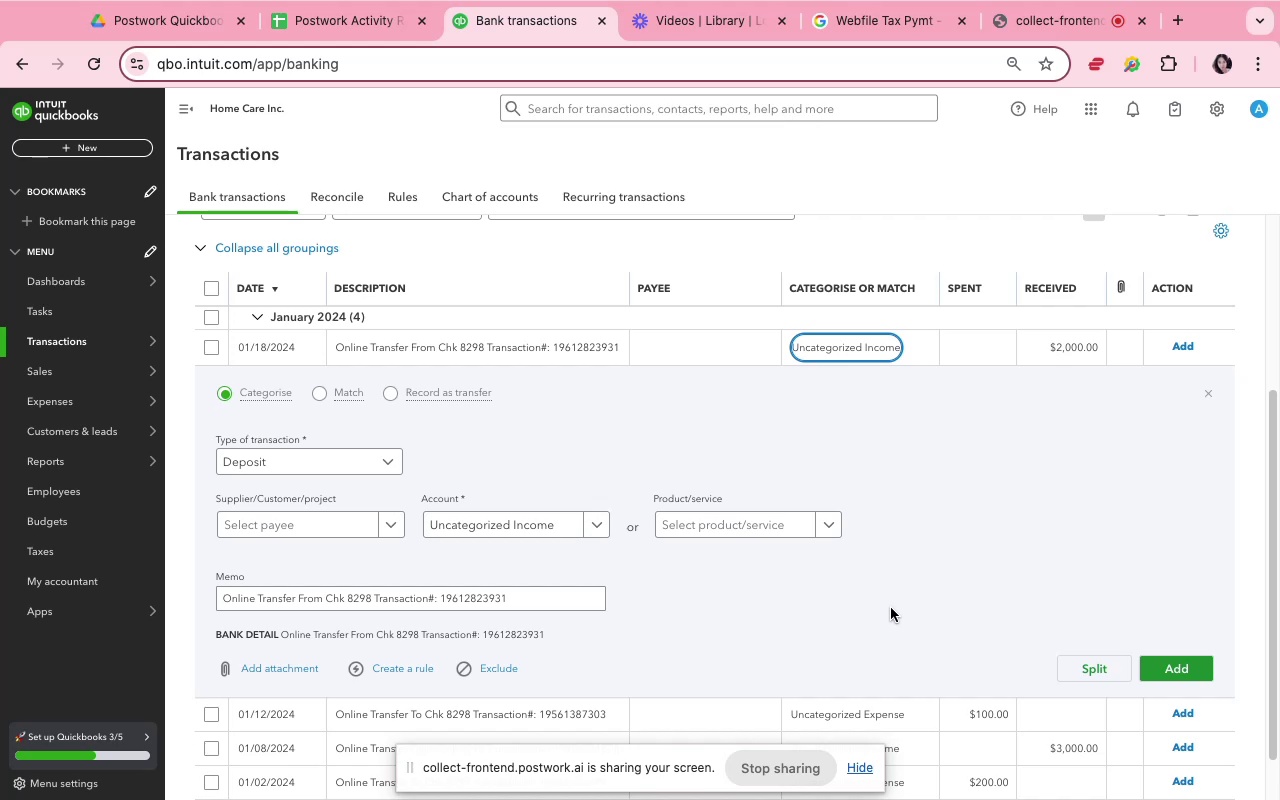 
wait(9.71)
 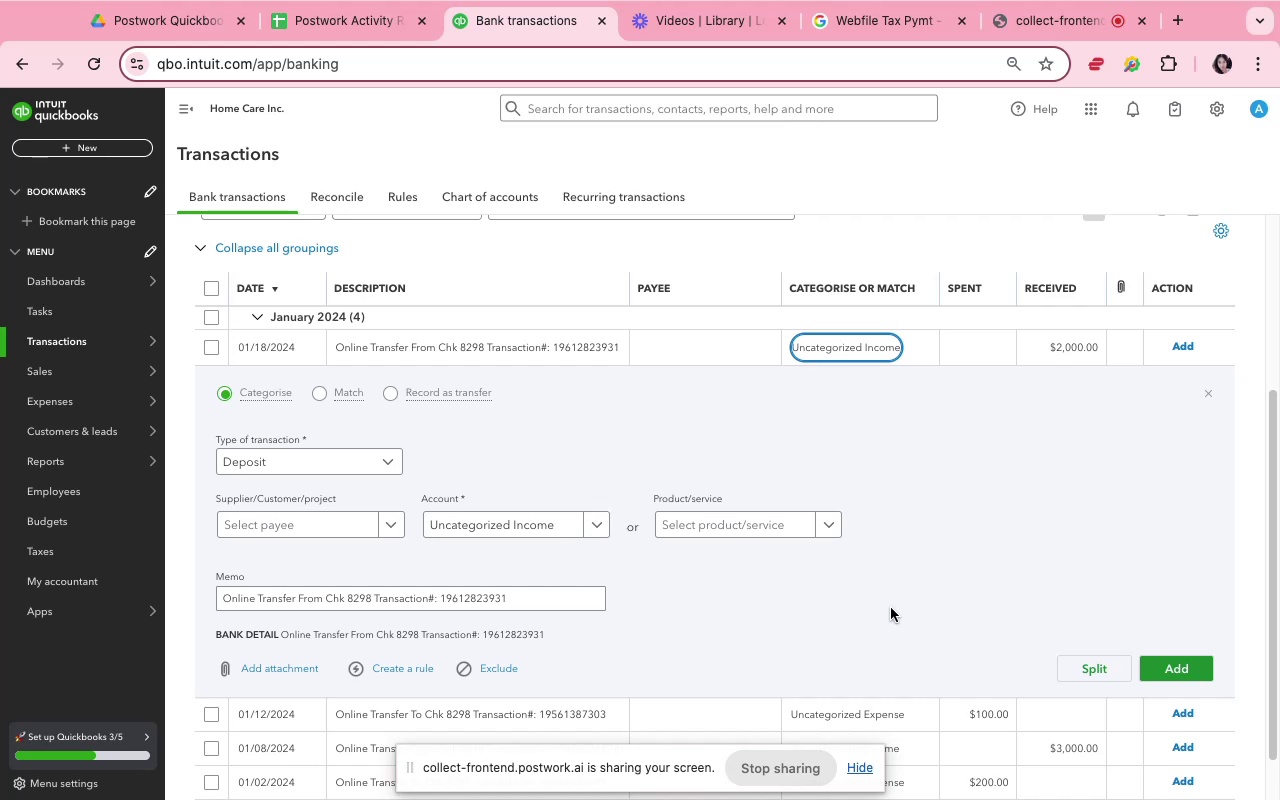 
left_click([1210, 662])
 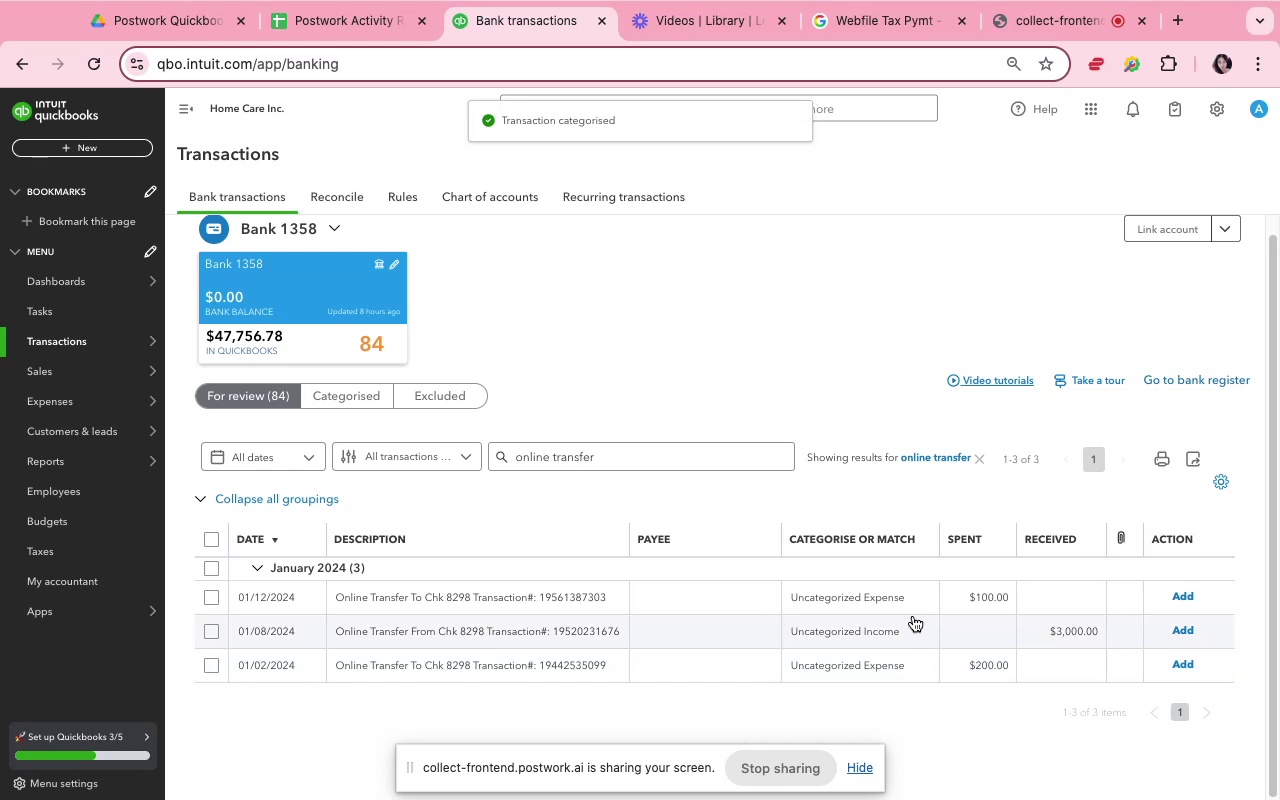 
left_click([903, 607])
 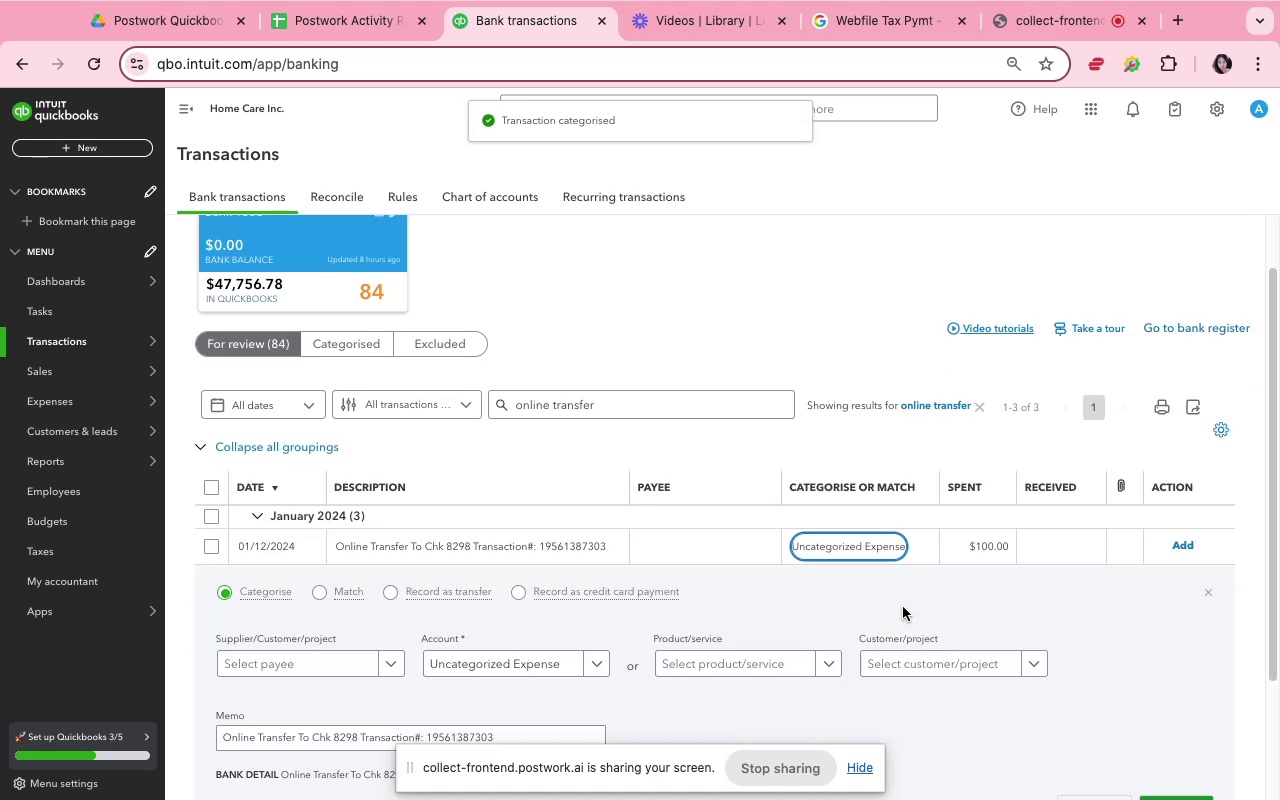 
scroll: coordinate [909, 612], scroll_direction: down, amount: 6.0
 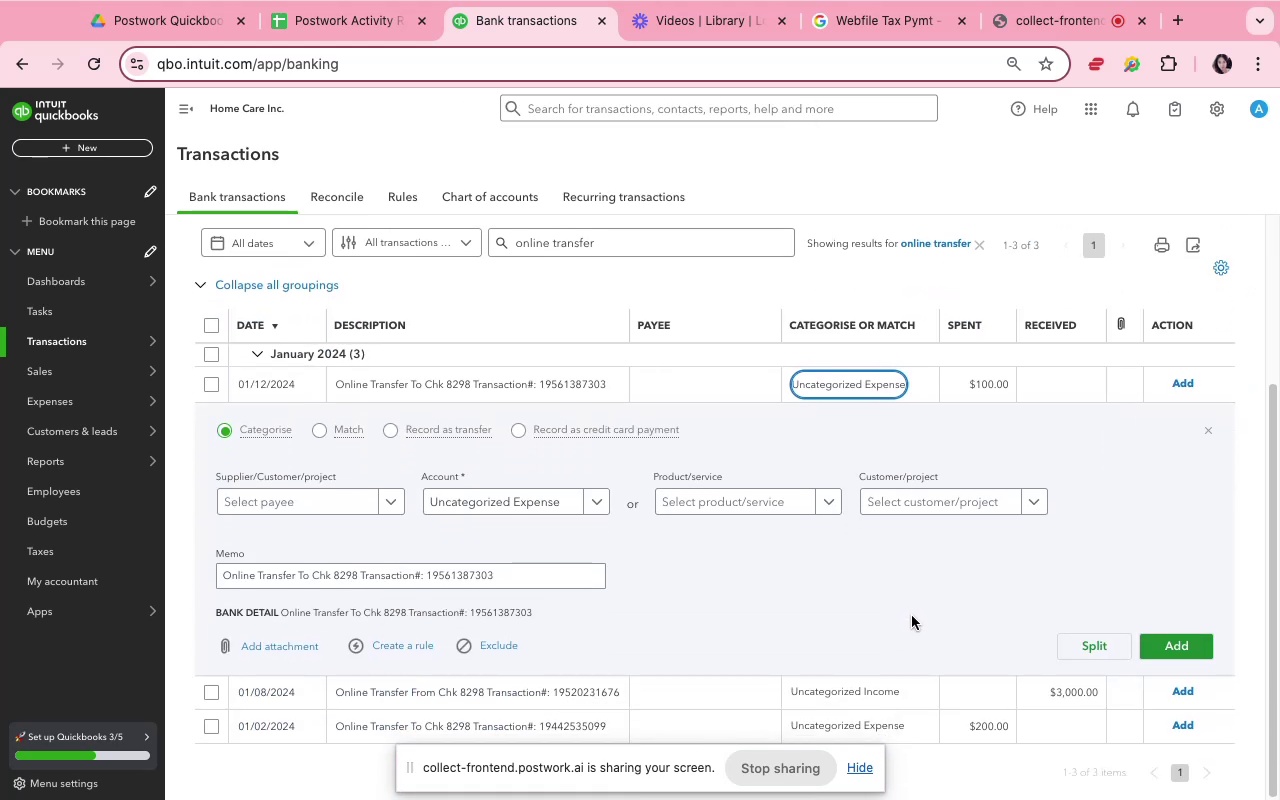 
left_click([912, 616])
 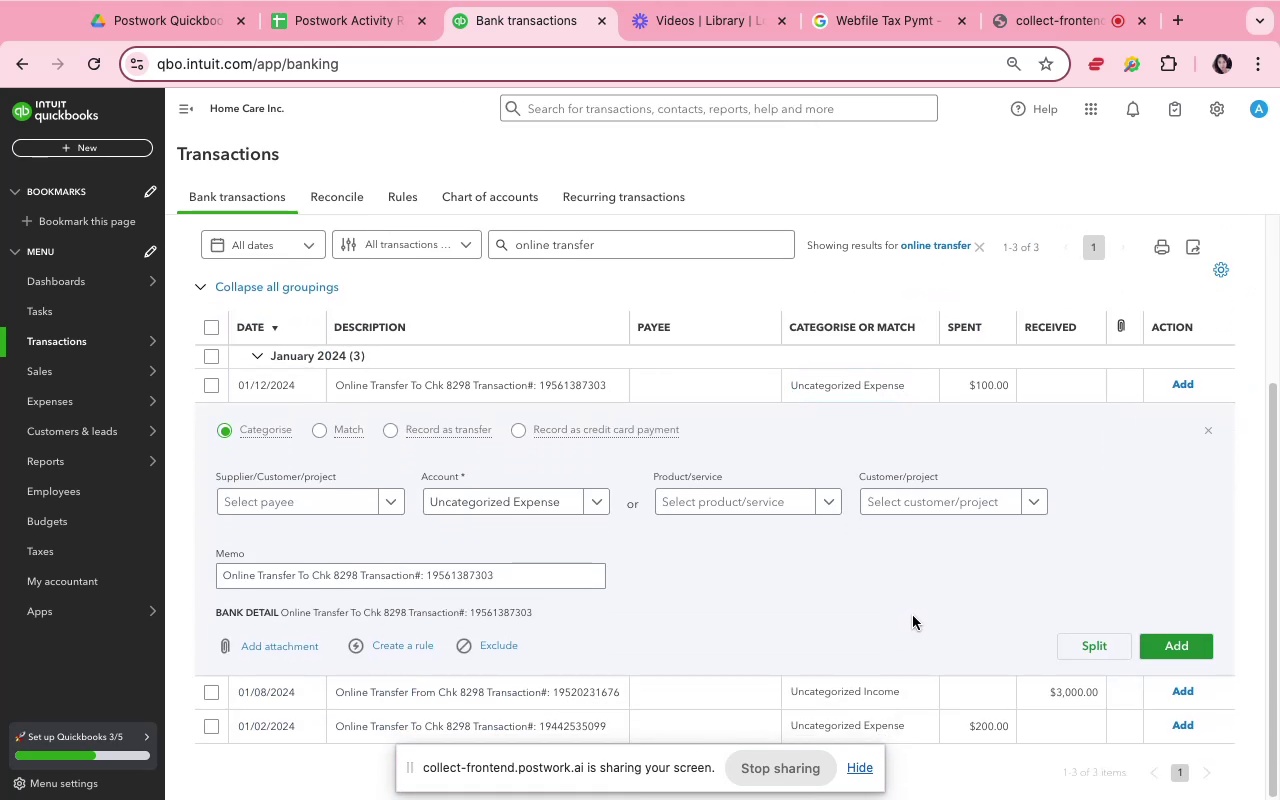 
wait(8.3)
 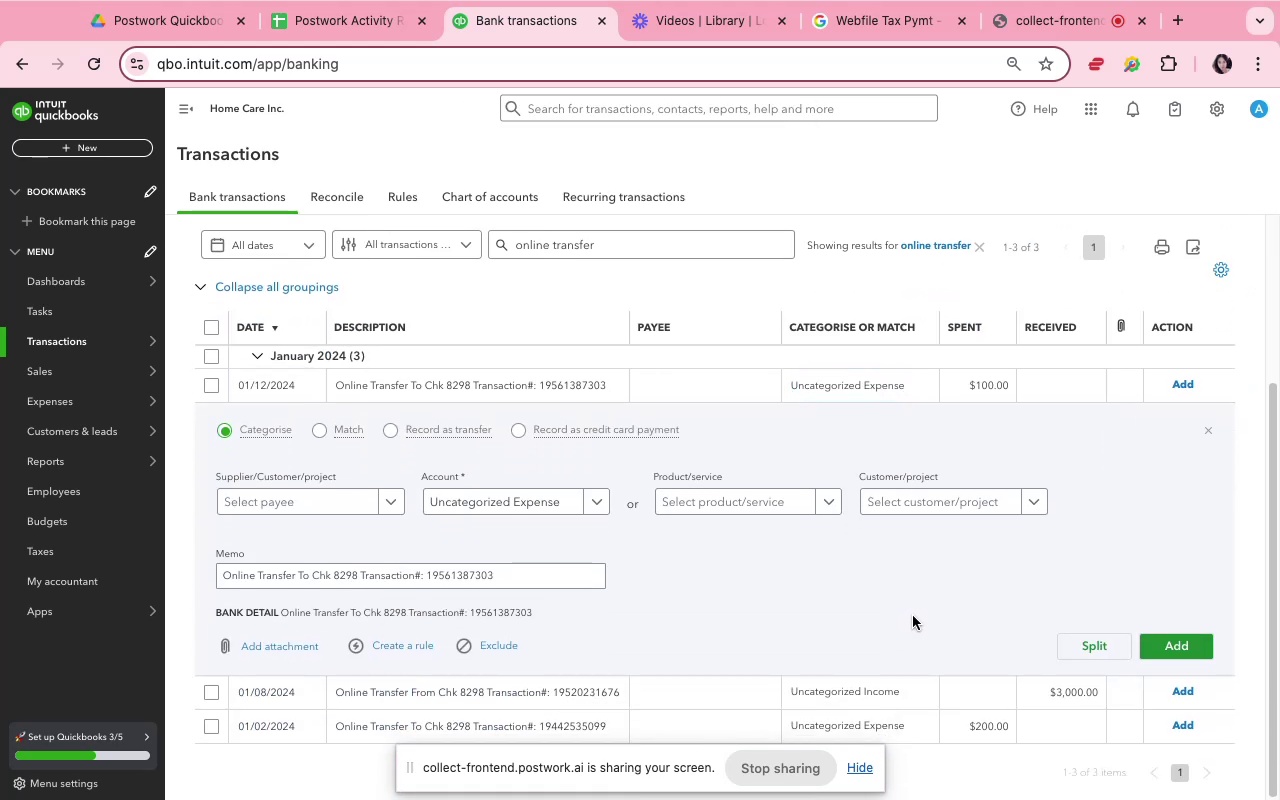 
left_click([1164, 642])
 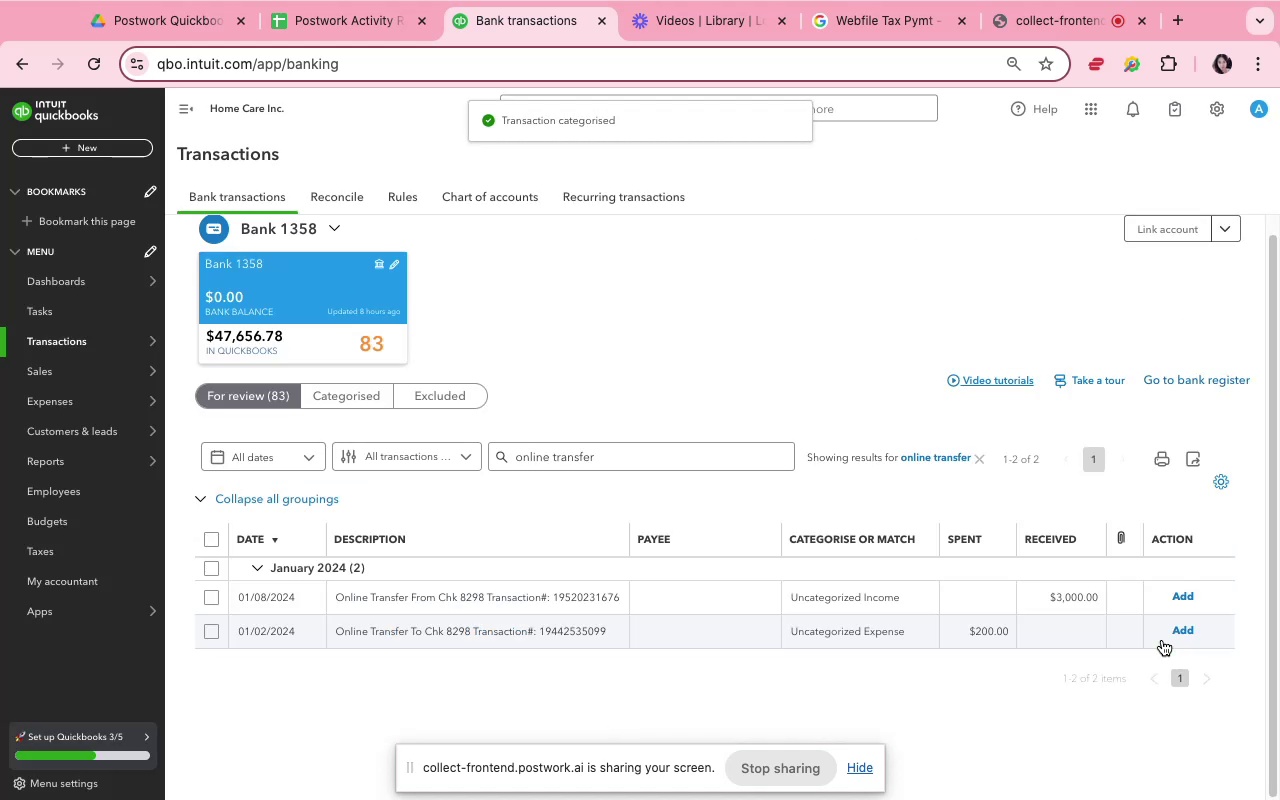 
wait(6.16)
 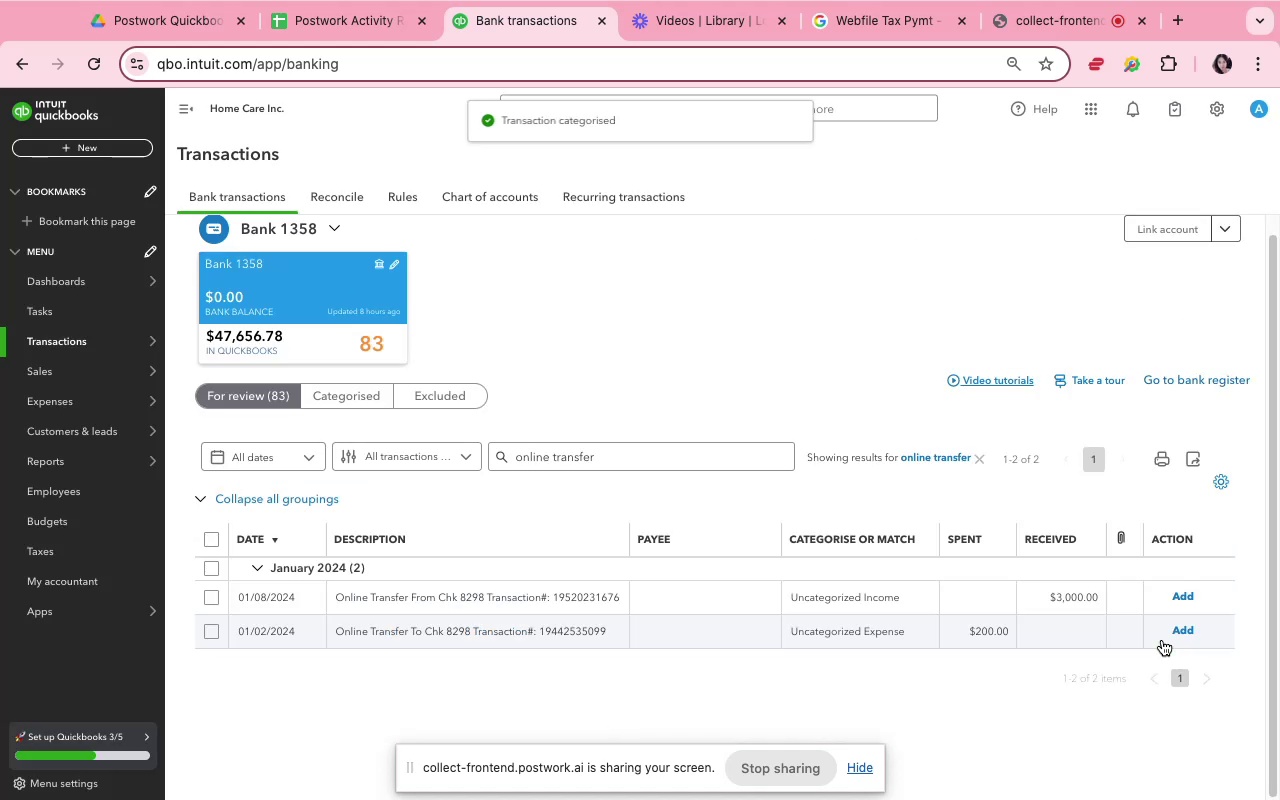 
left_click([1051, 601])
 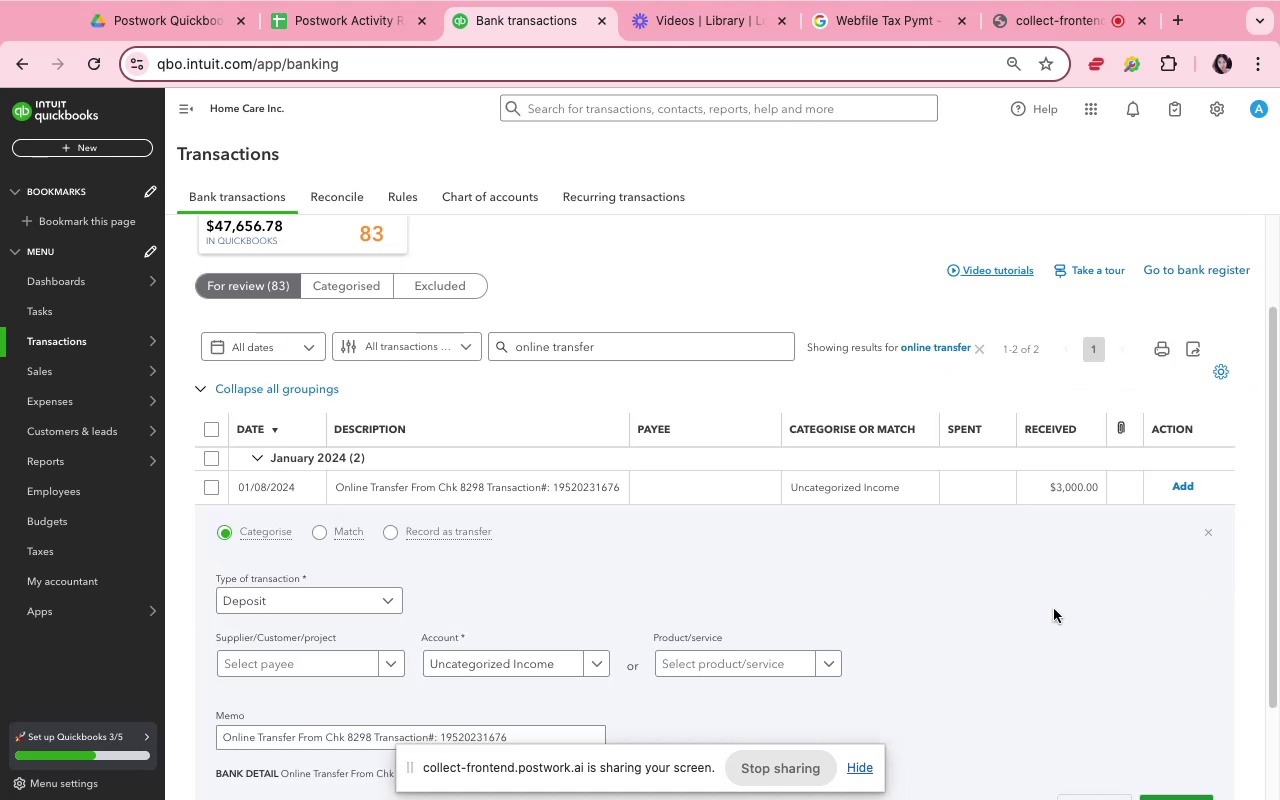 
scroll: coordinate [1056, 677], scroll_direction: down, amount: 6.0
 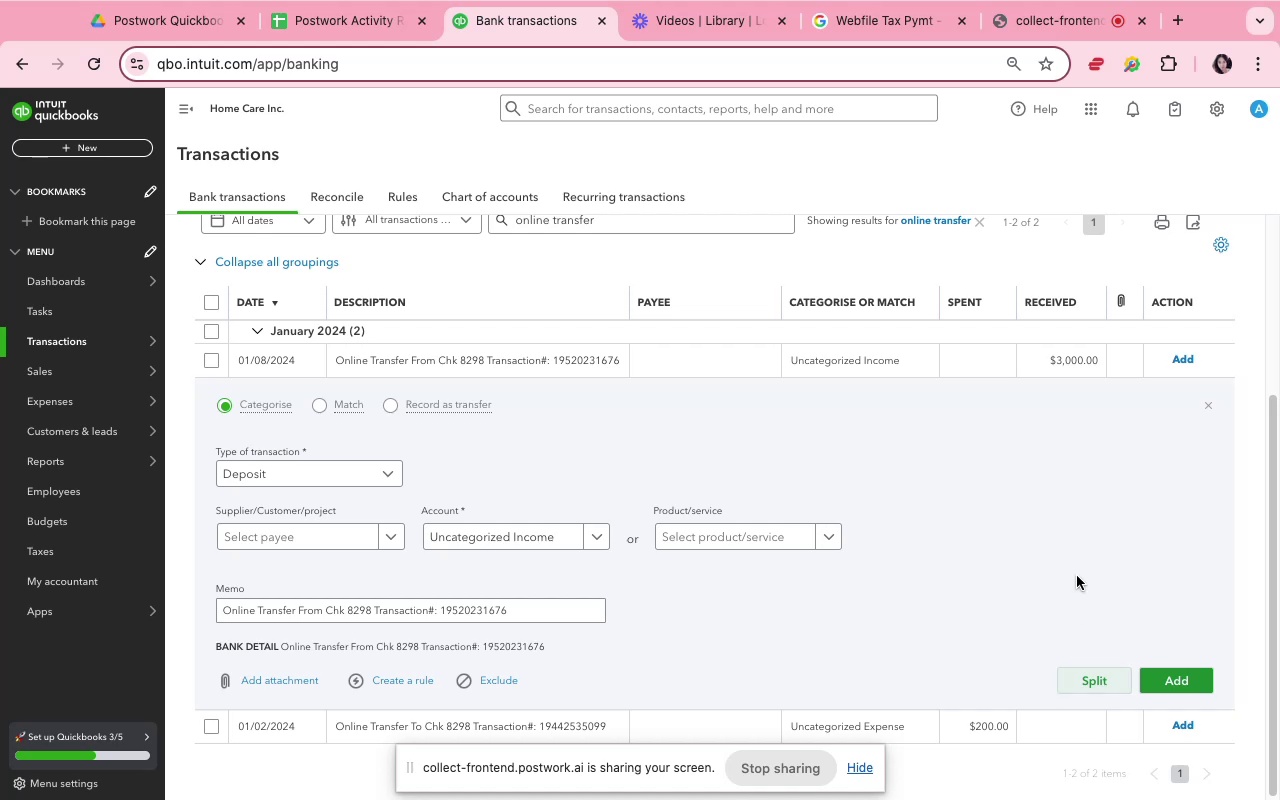 
wait(16.15)
 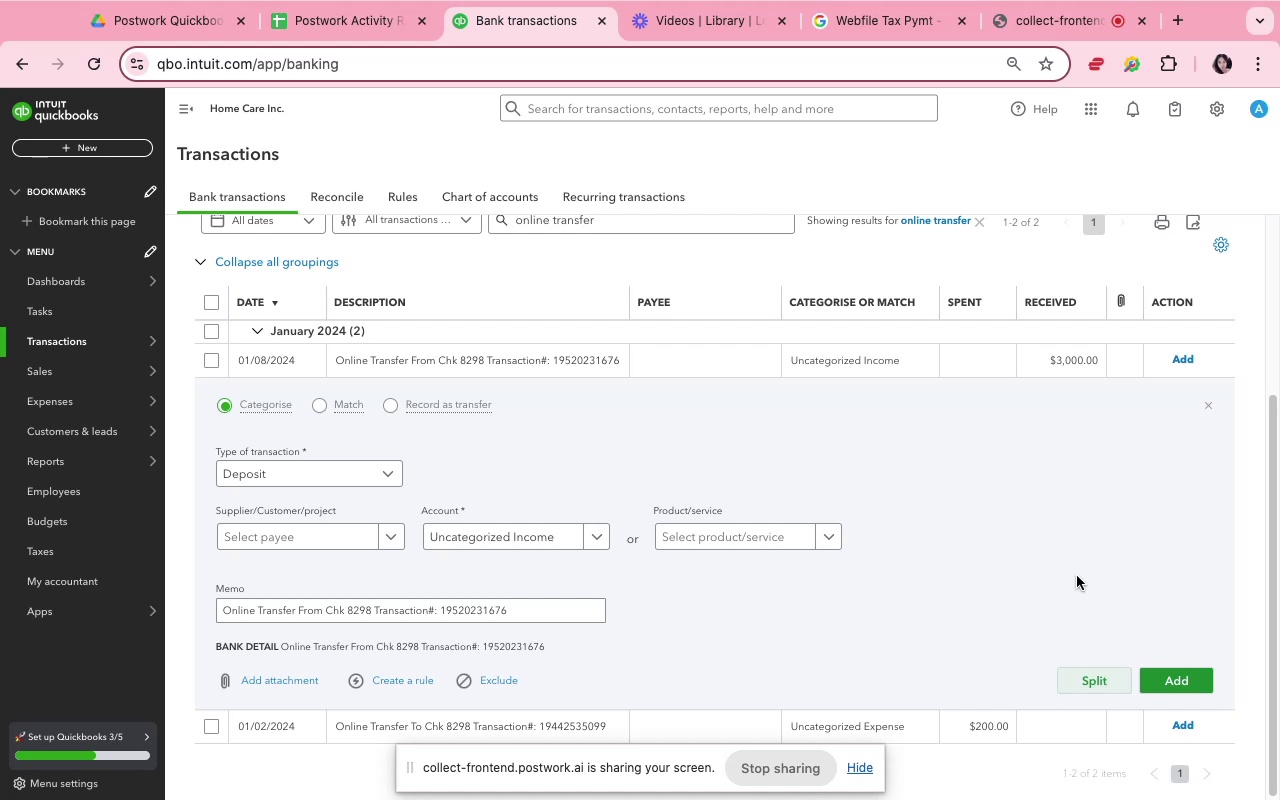 
left_click([1203, 686])
 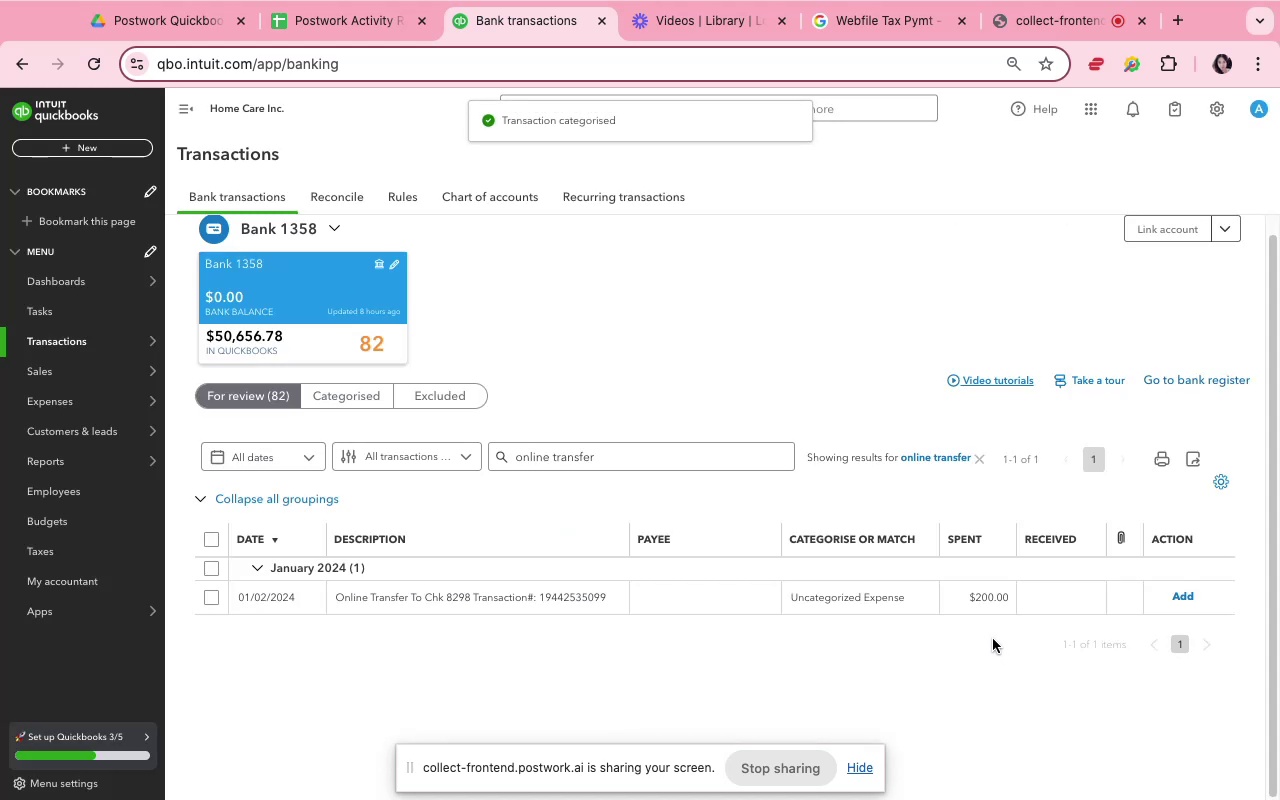 
left_click([954, 580])
 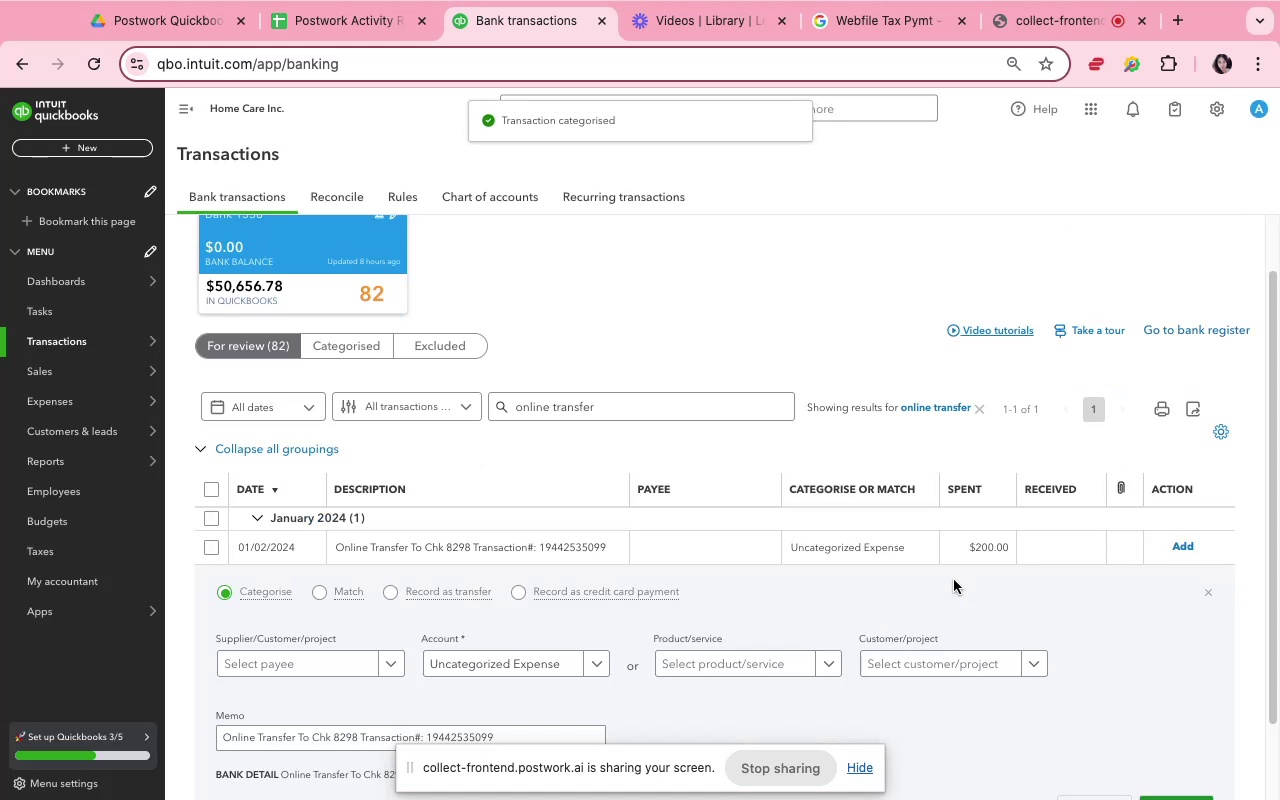 
scroll: coordinate [969, 576], scroll_direction: down, amount: 12.0
 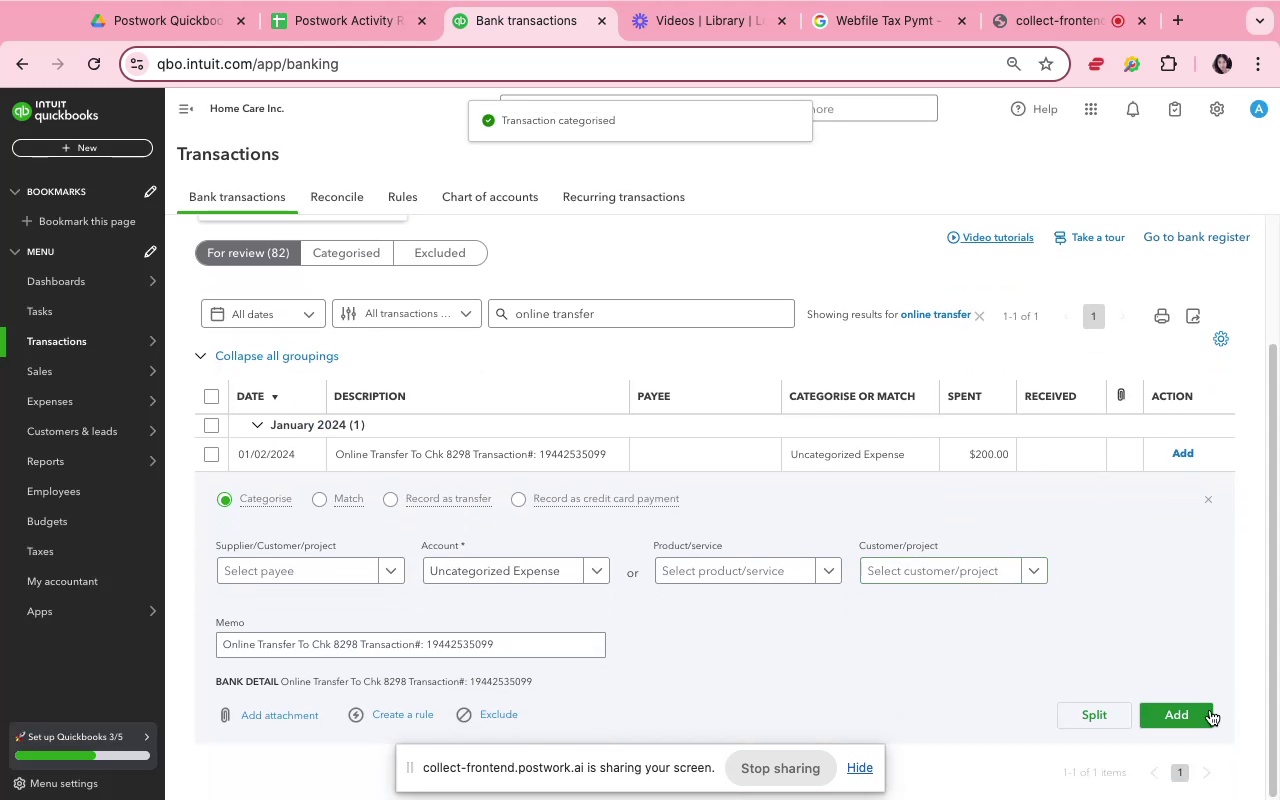 
left_click([1207, 710])
 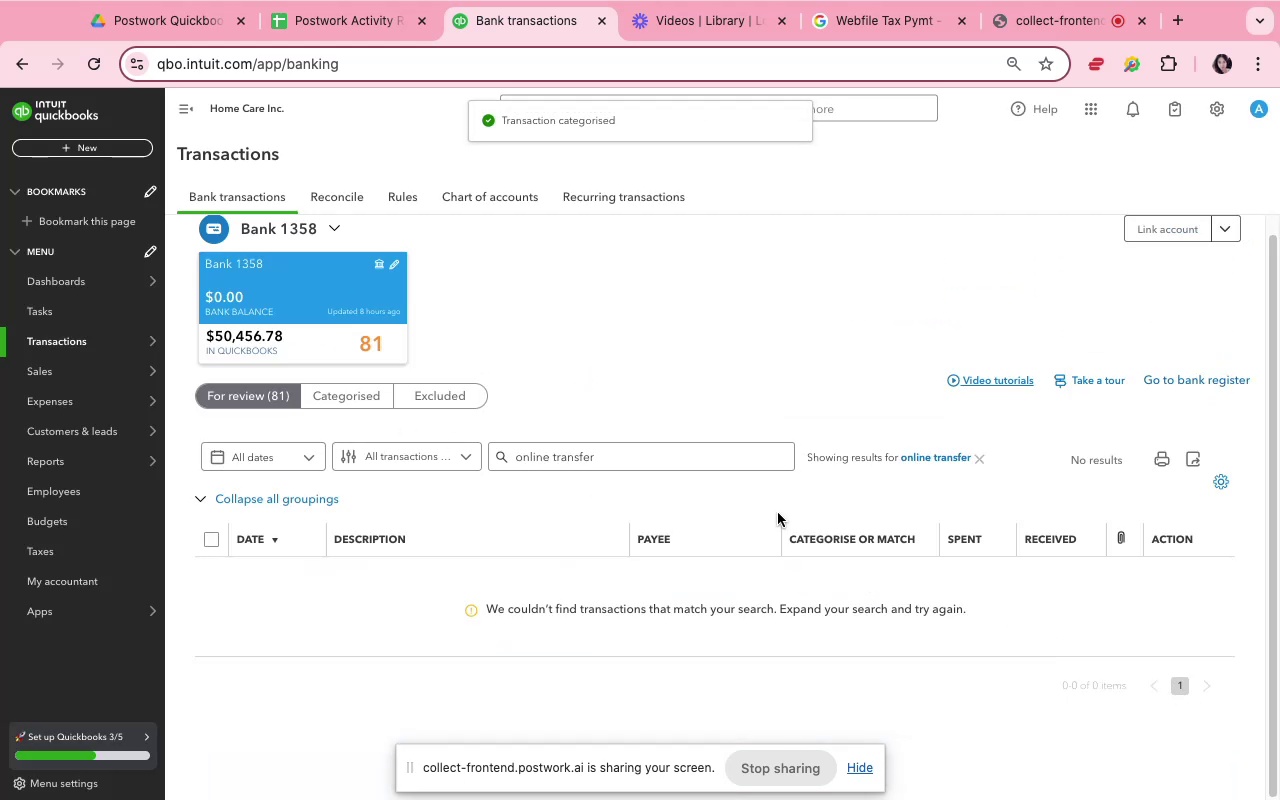 
left_click([668, 457])
 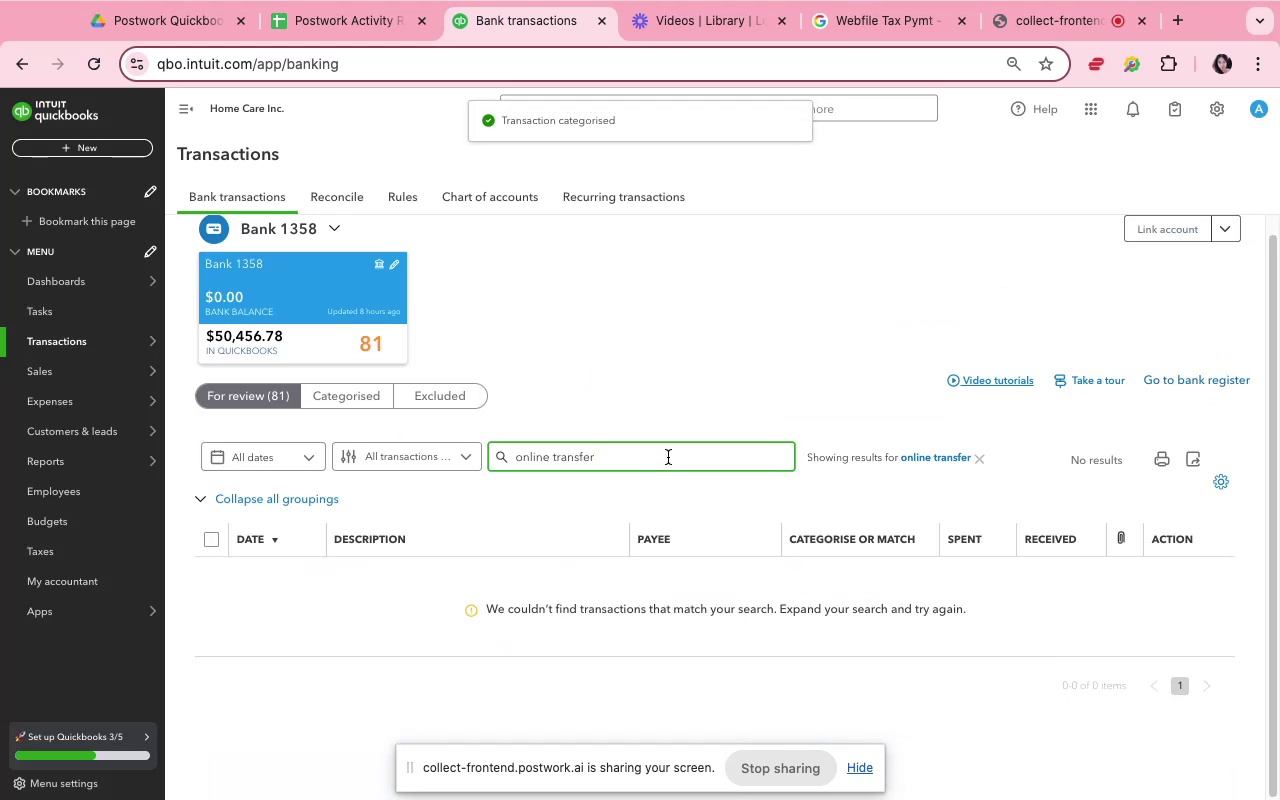 
double_click([668, 457])
 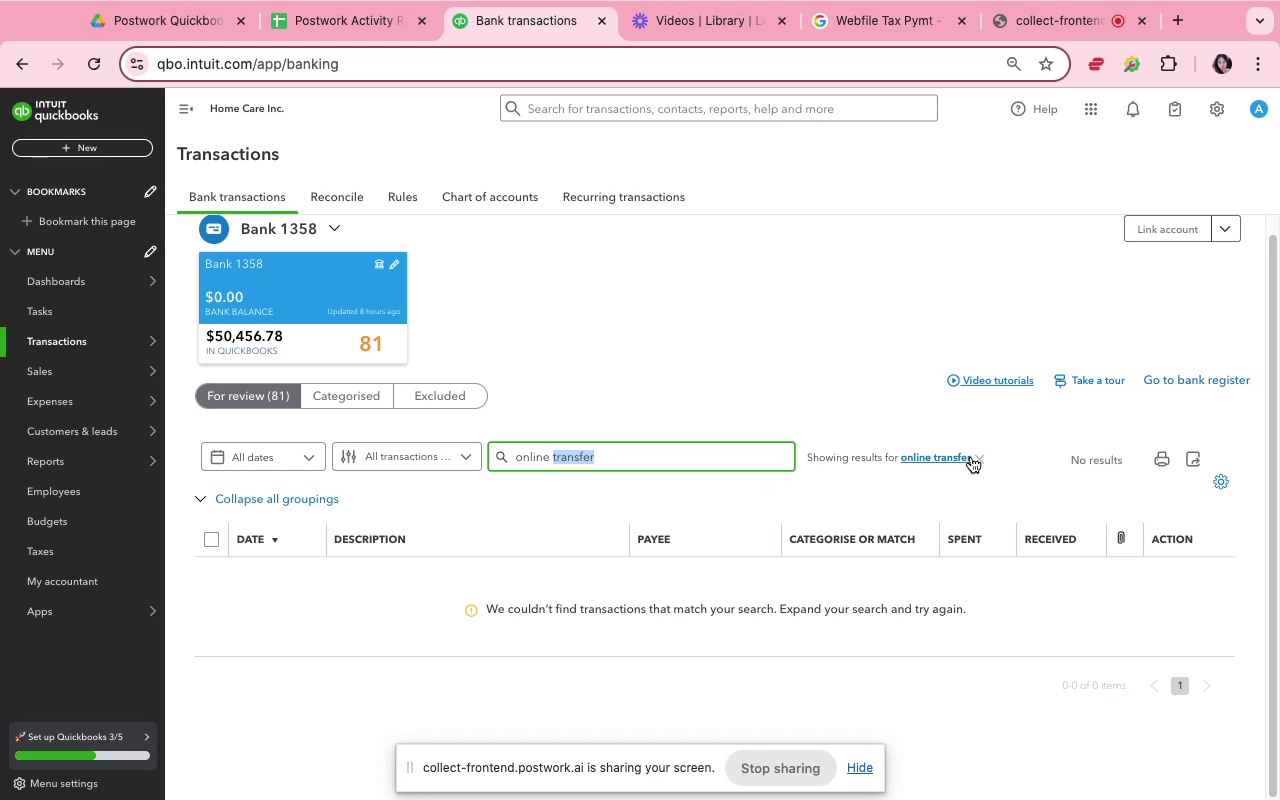 
left_click([981, 459])
 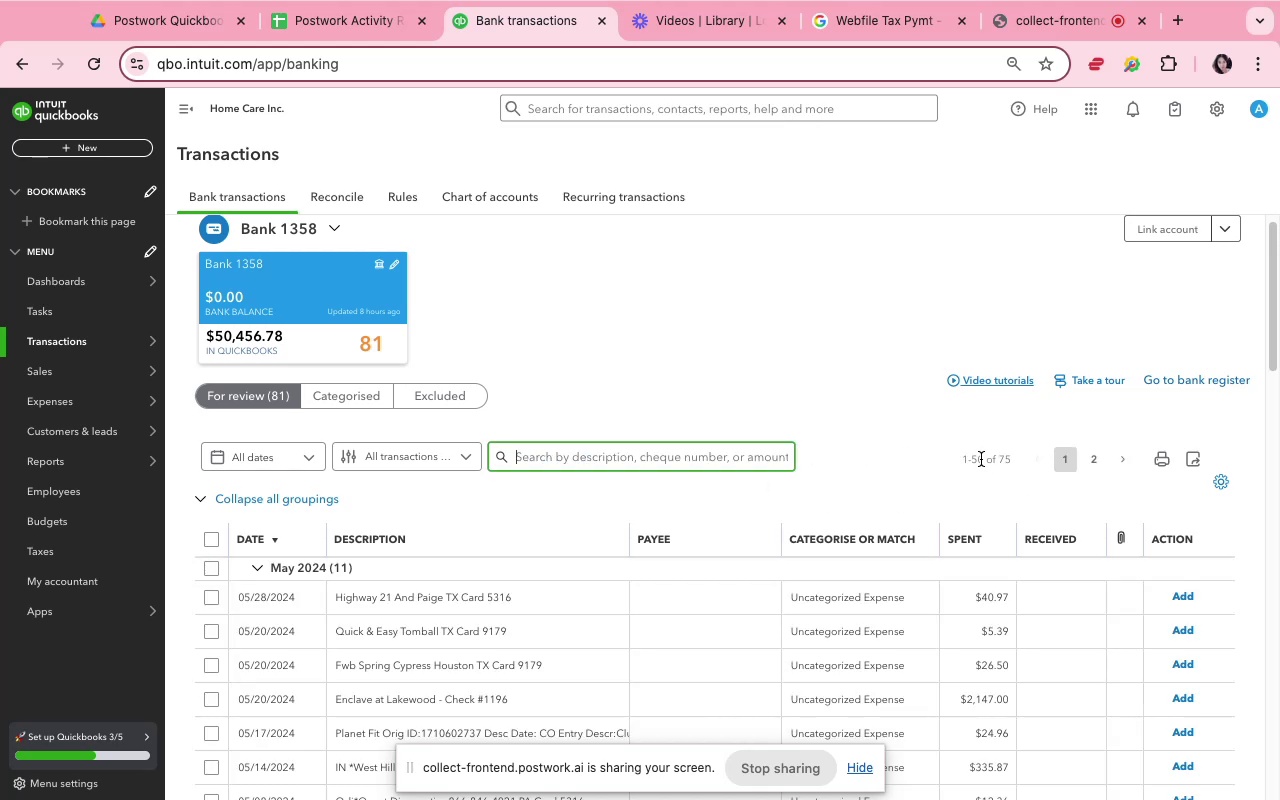 
scroll: coordinate [981, 459], scroll_direction: down, amount: 8.0
 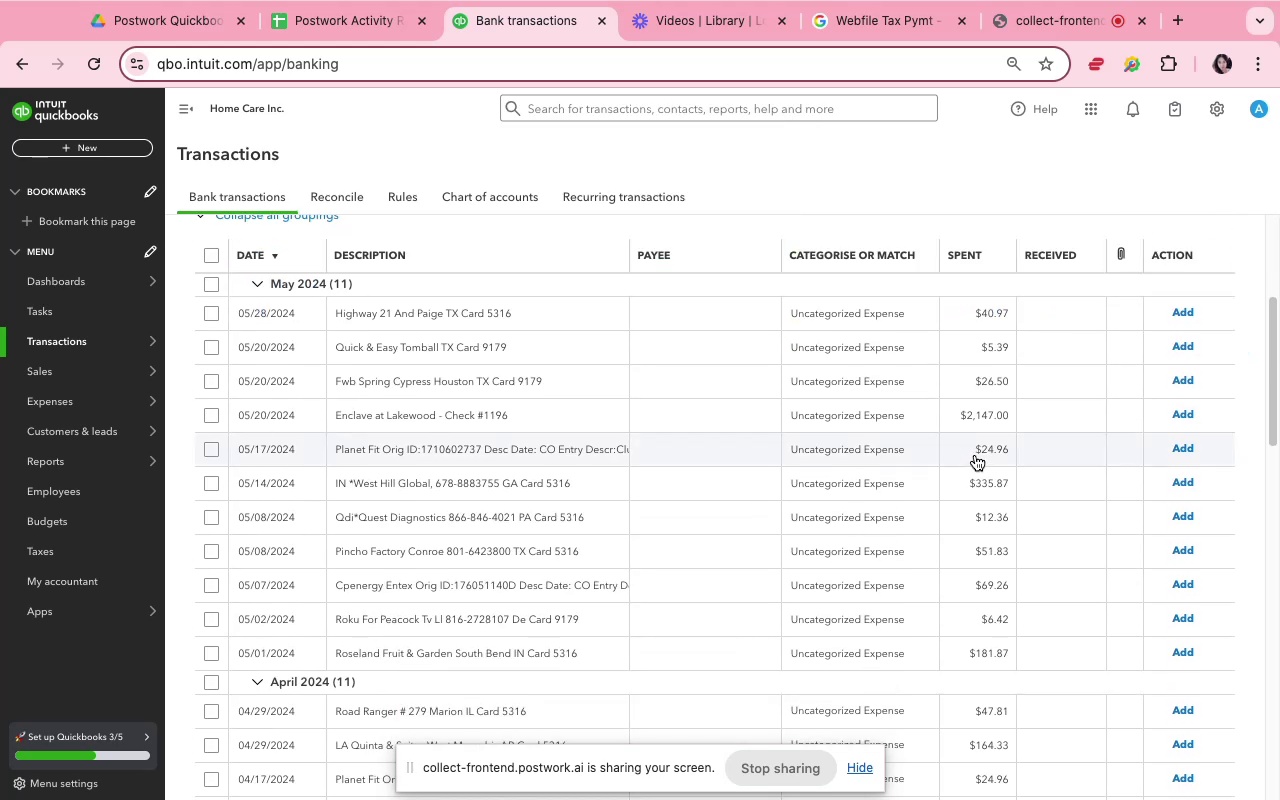 
scroll: coordinate [973, 453], scroll_direction: up, amount: 16.0
 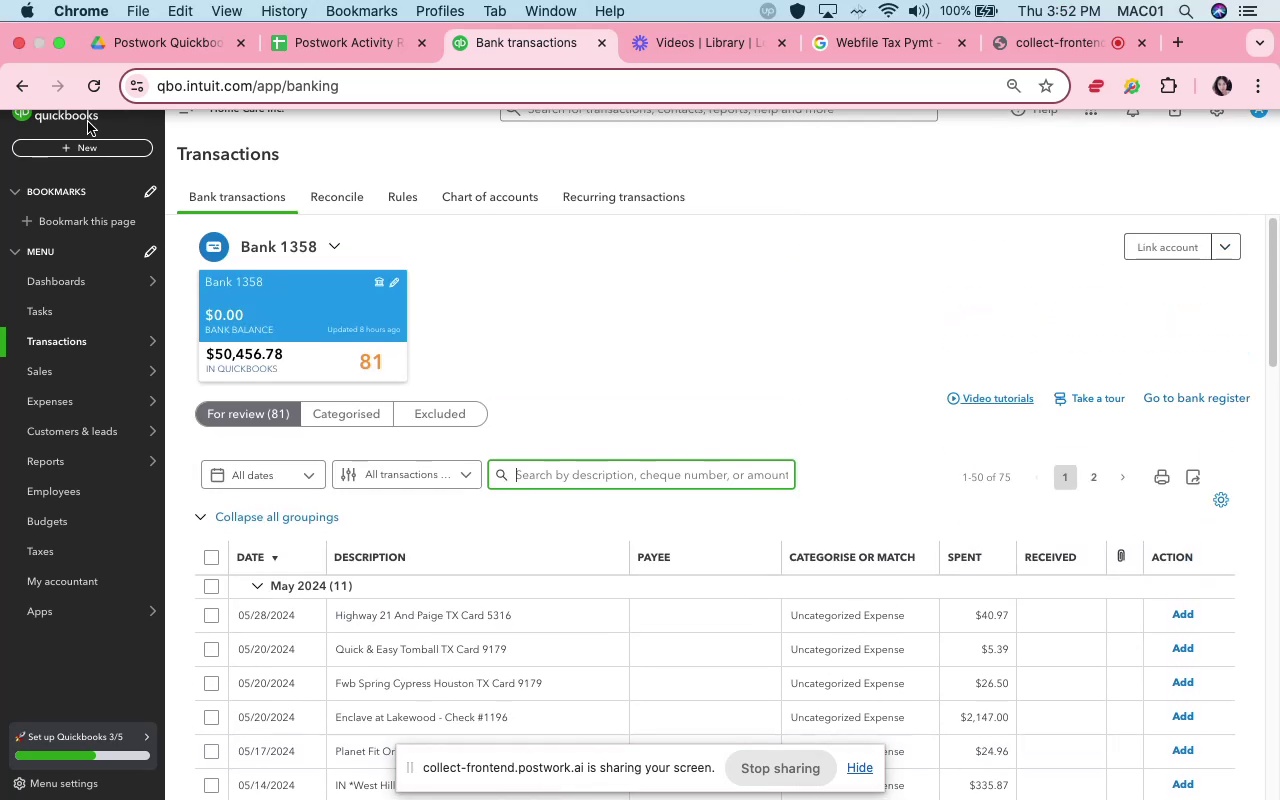 
left_click([87, 88])
 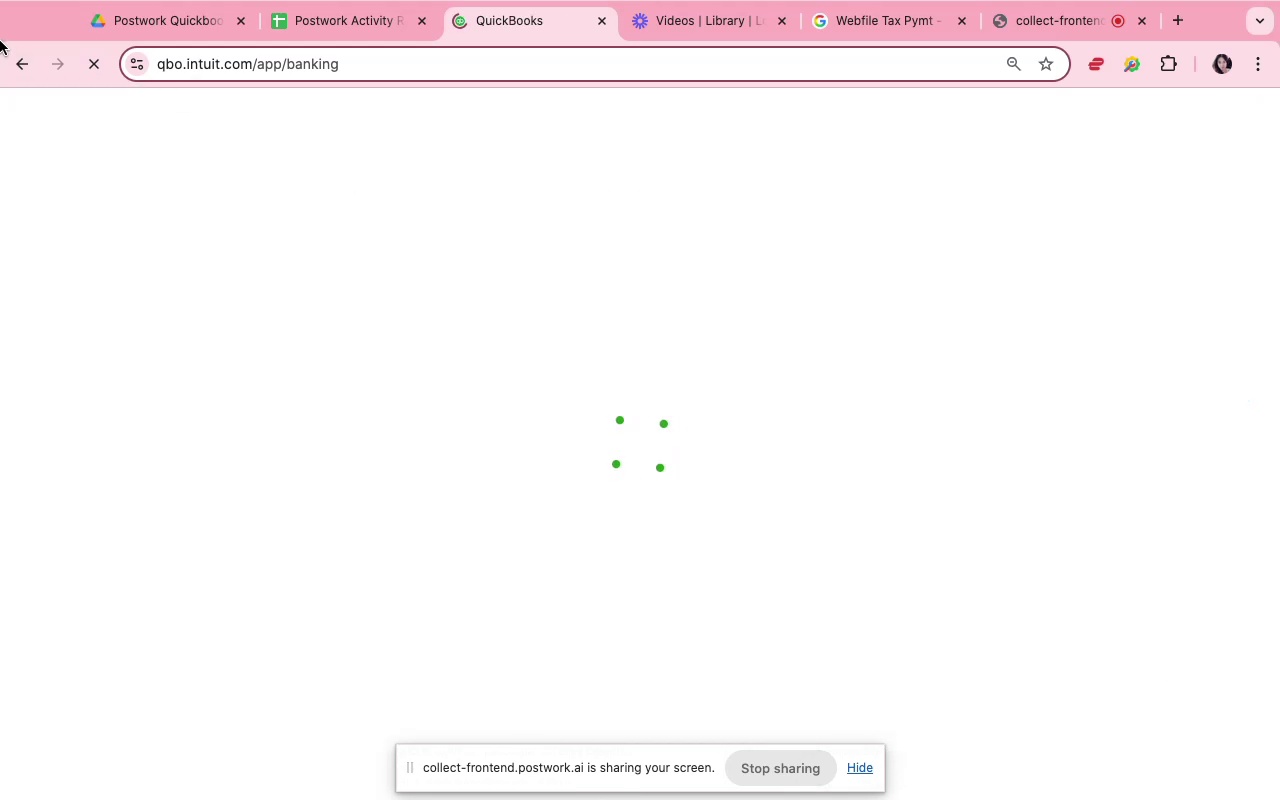 
wait(13.02)
 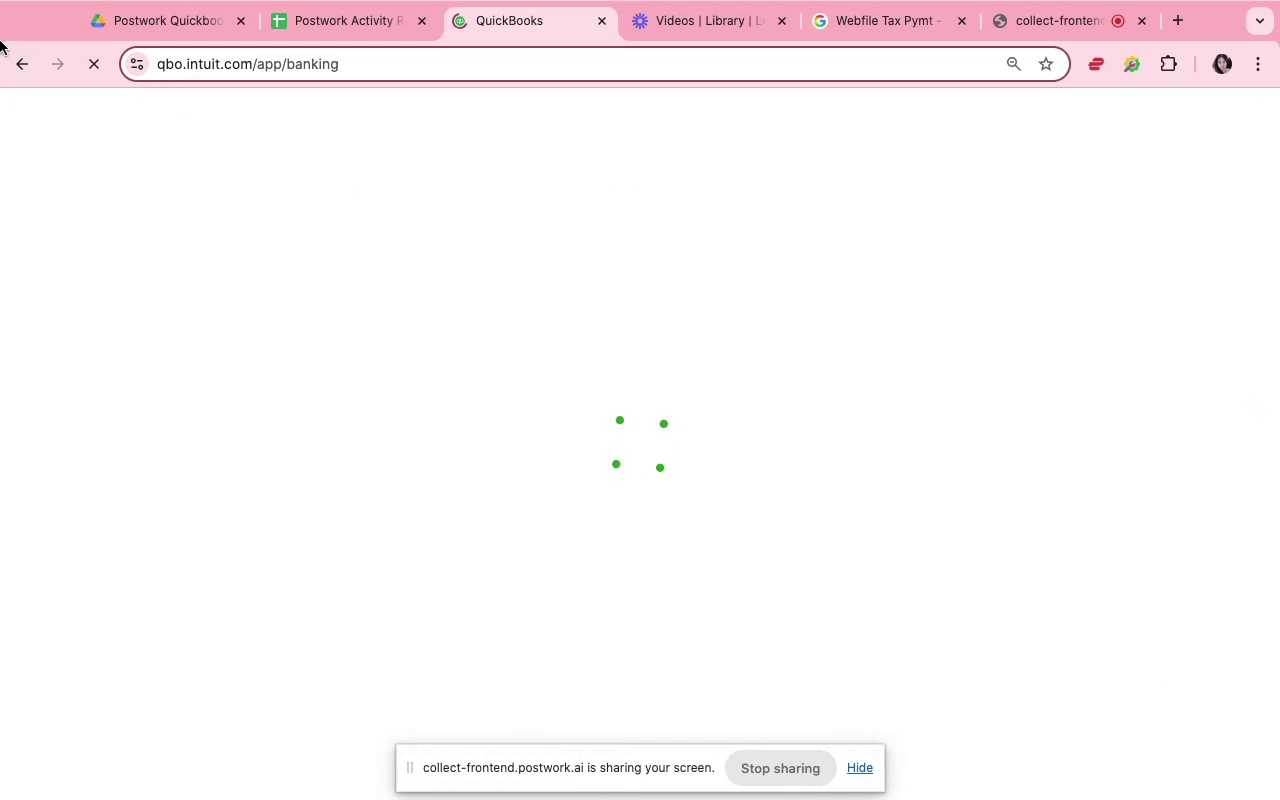 
mouse_move([18, 61])
 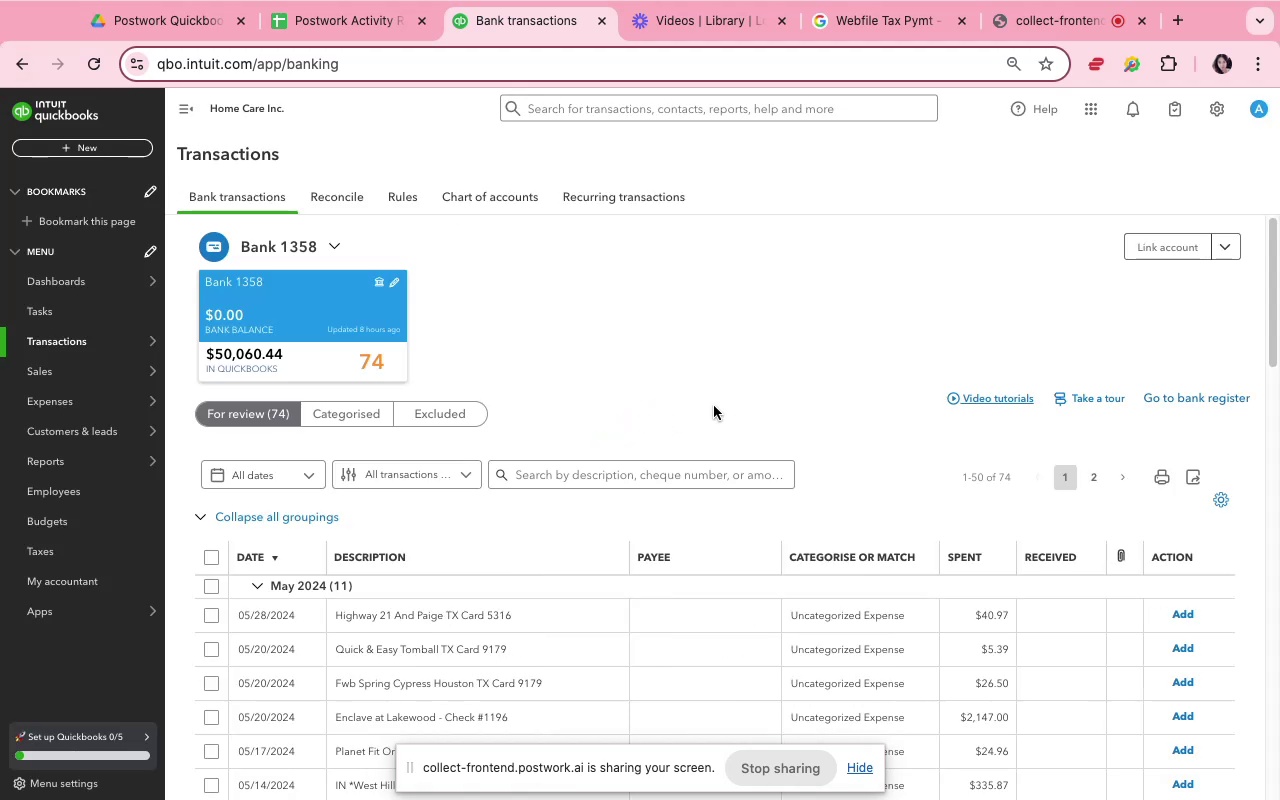 
scroll: coordinate [366, 551], scroll_direction: down, amount: 17.0
 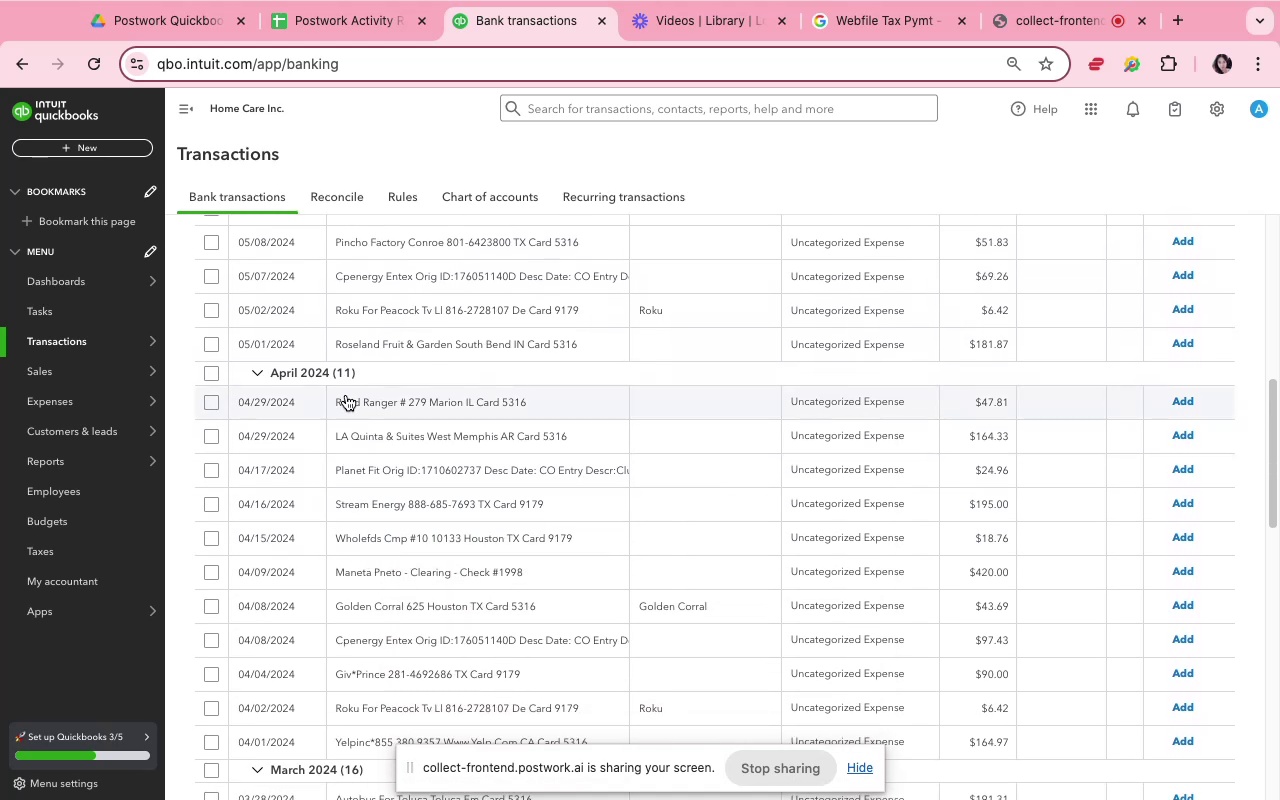 
left_click([336, 396])
 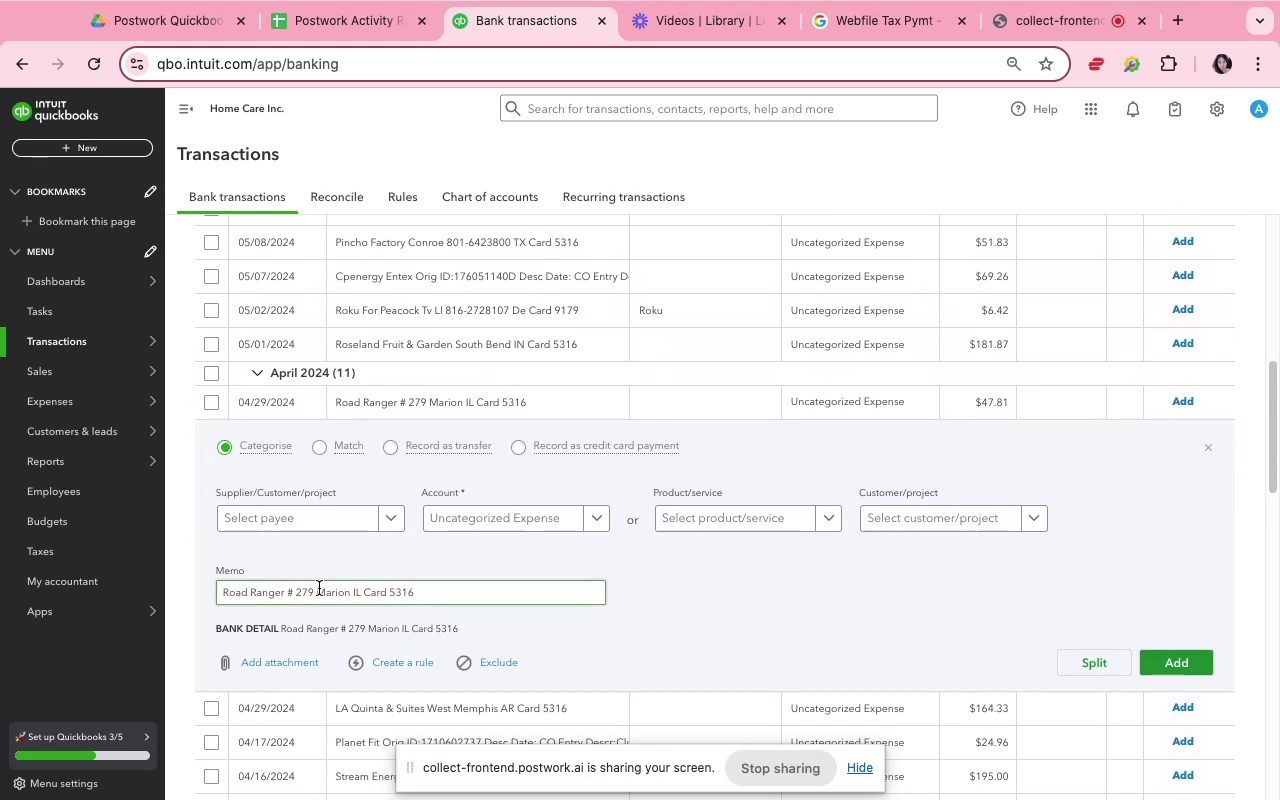 
left_click_drag(start_coordinate=[285, 596], to_coordinate=[227, 582])
 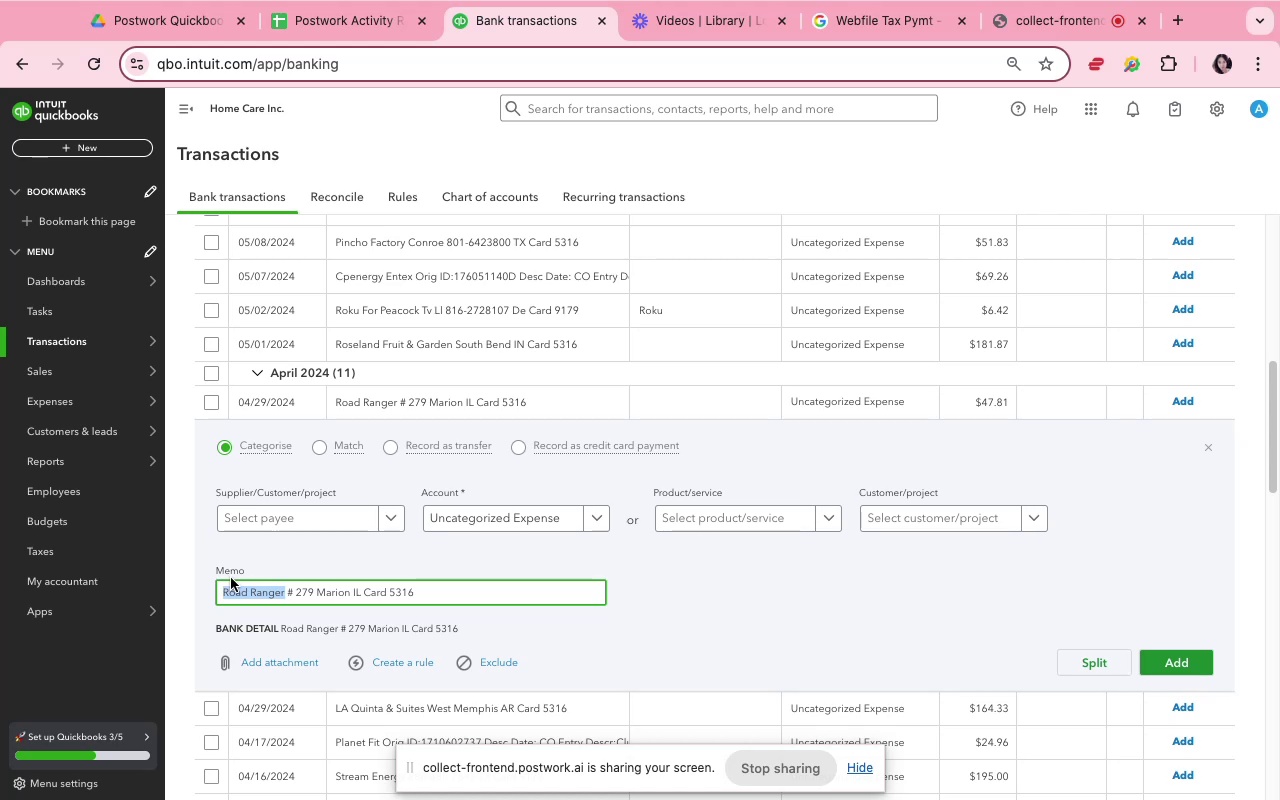 
key(Meta+CommandLeft)
 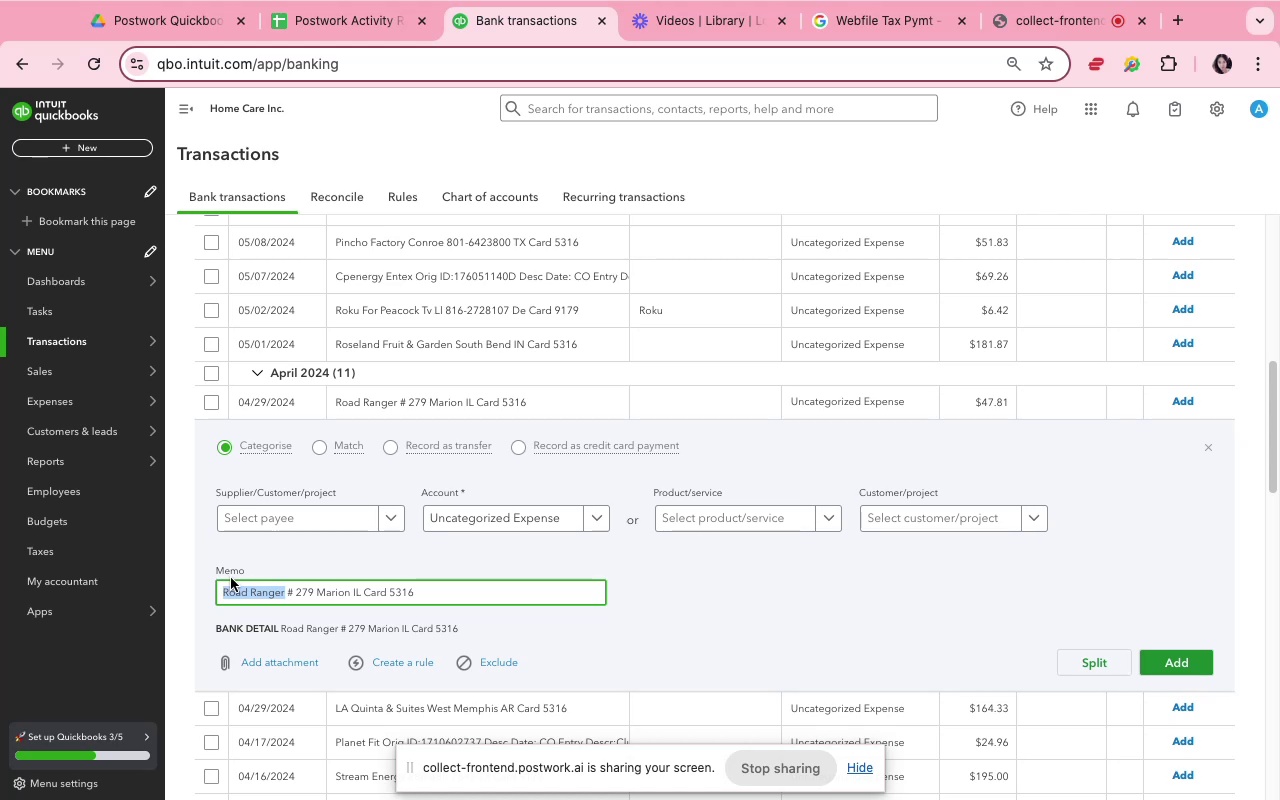 
key(Meta+C)
 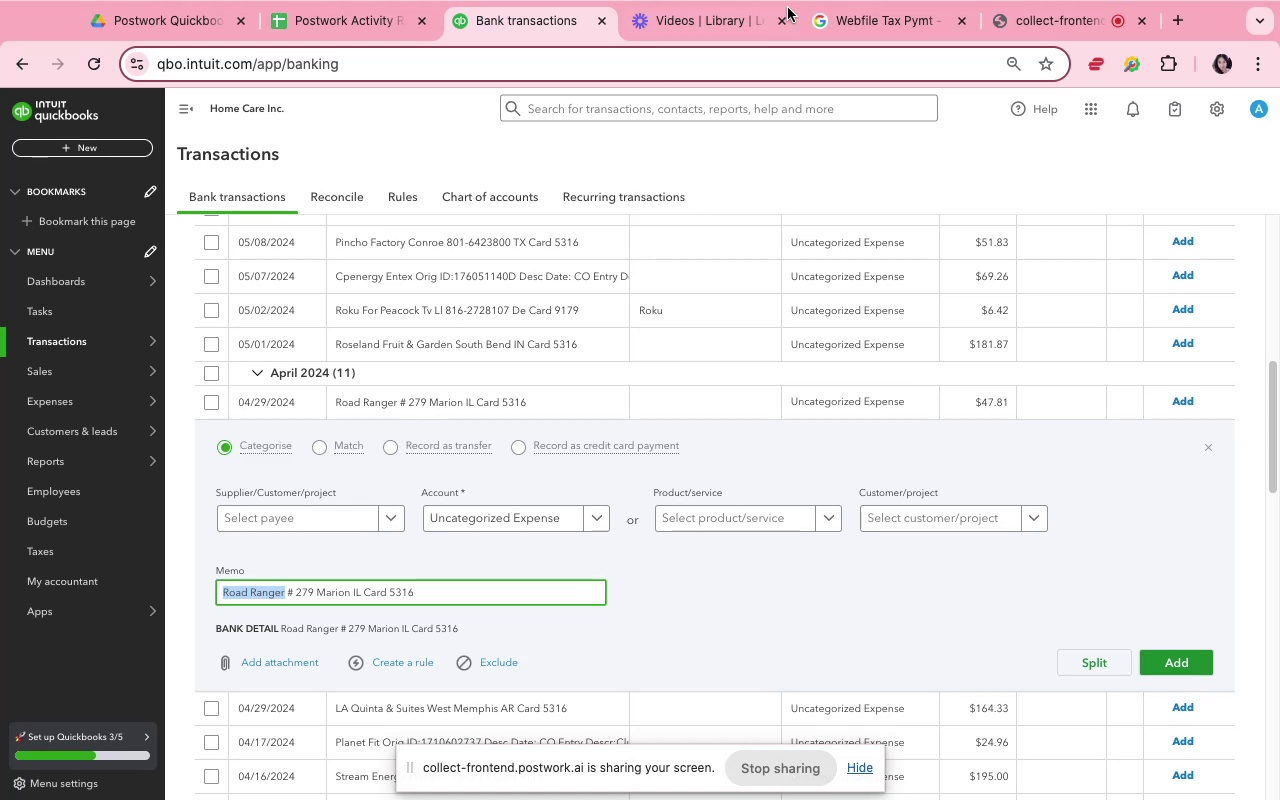 
left_click([834, 20])
 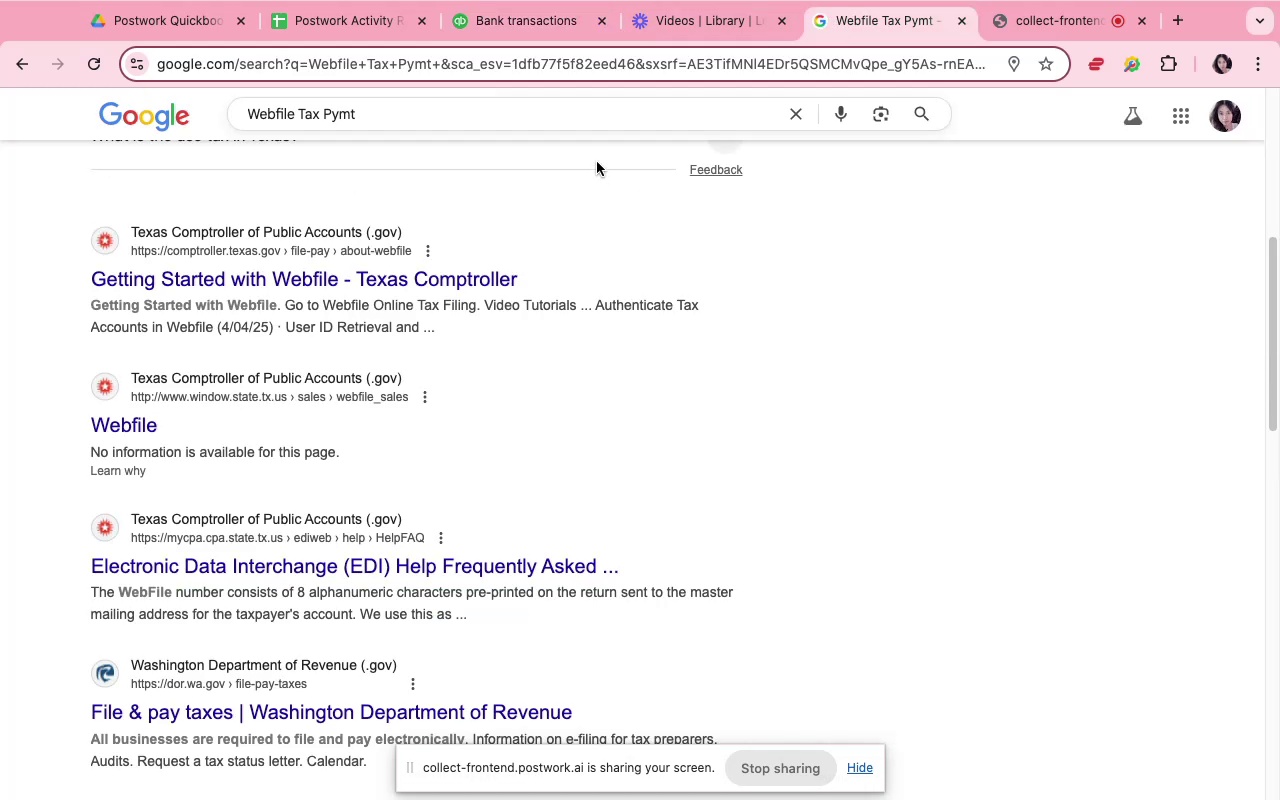 
left_click([586, 143])
 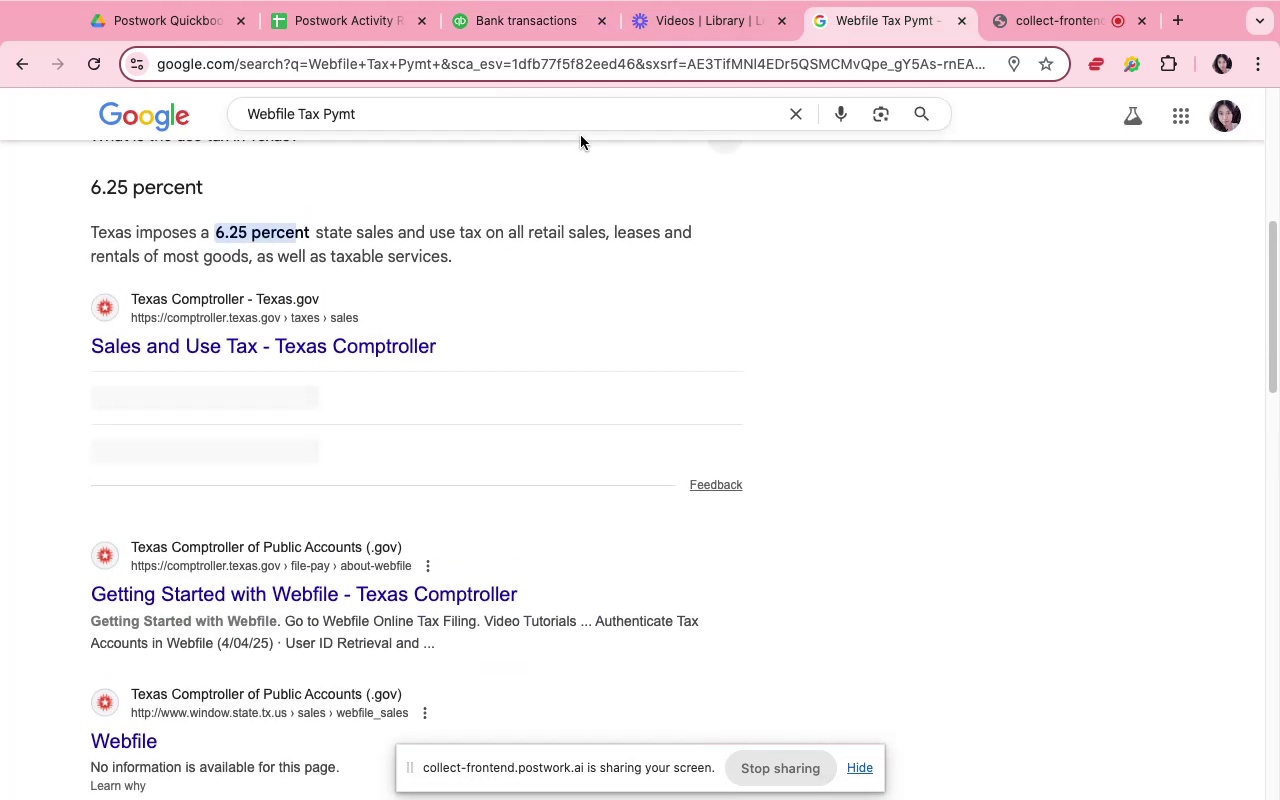 
left_click([581, 129])
 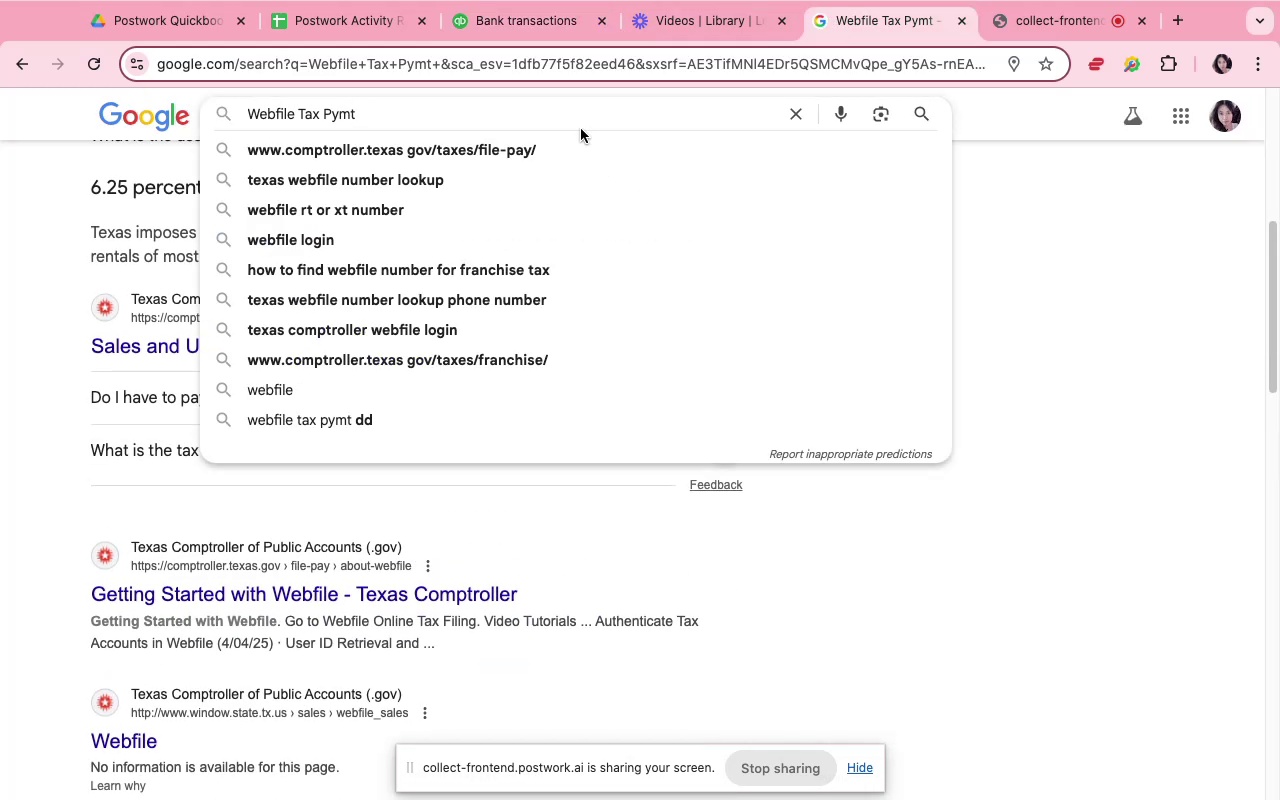 
double_click([581, 129])
 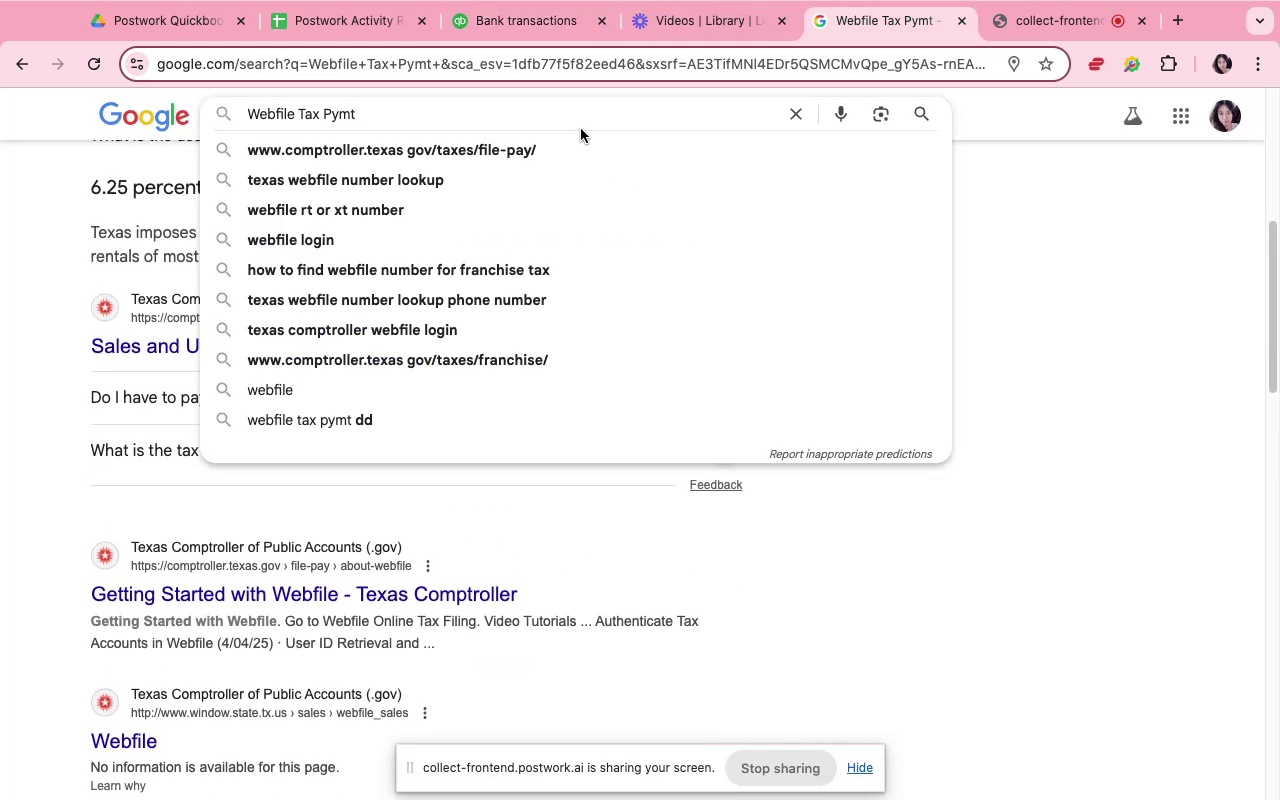 
triple_click([581, 129])
 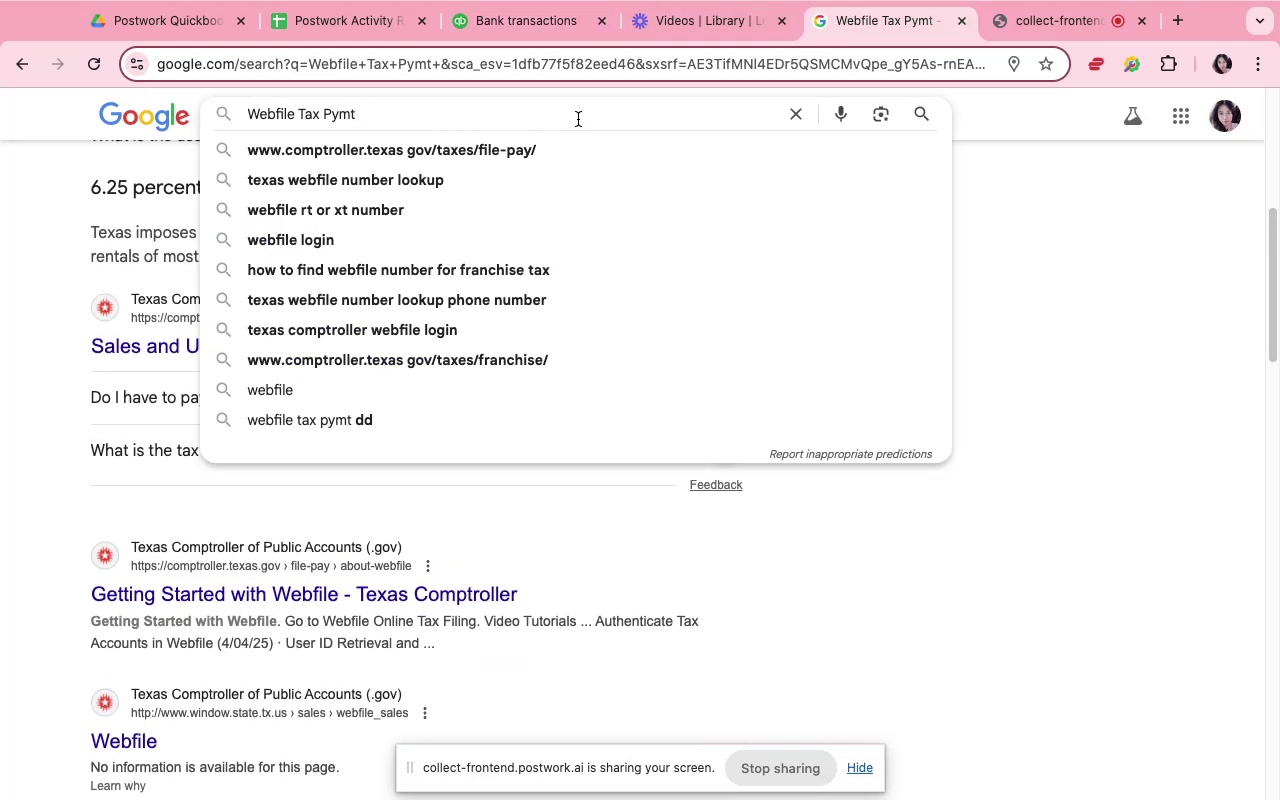 
double_click([578, 119])
 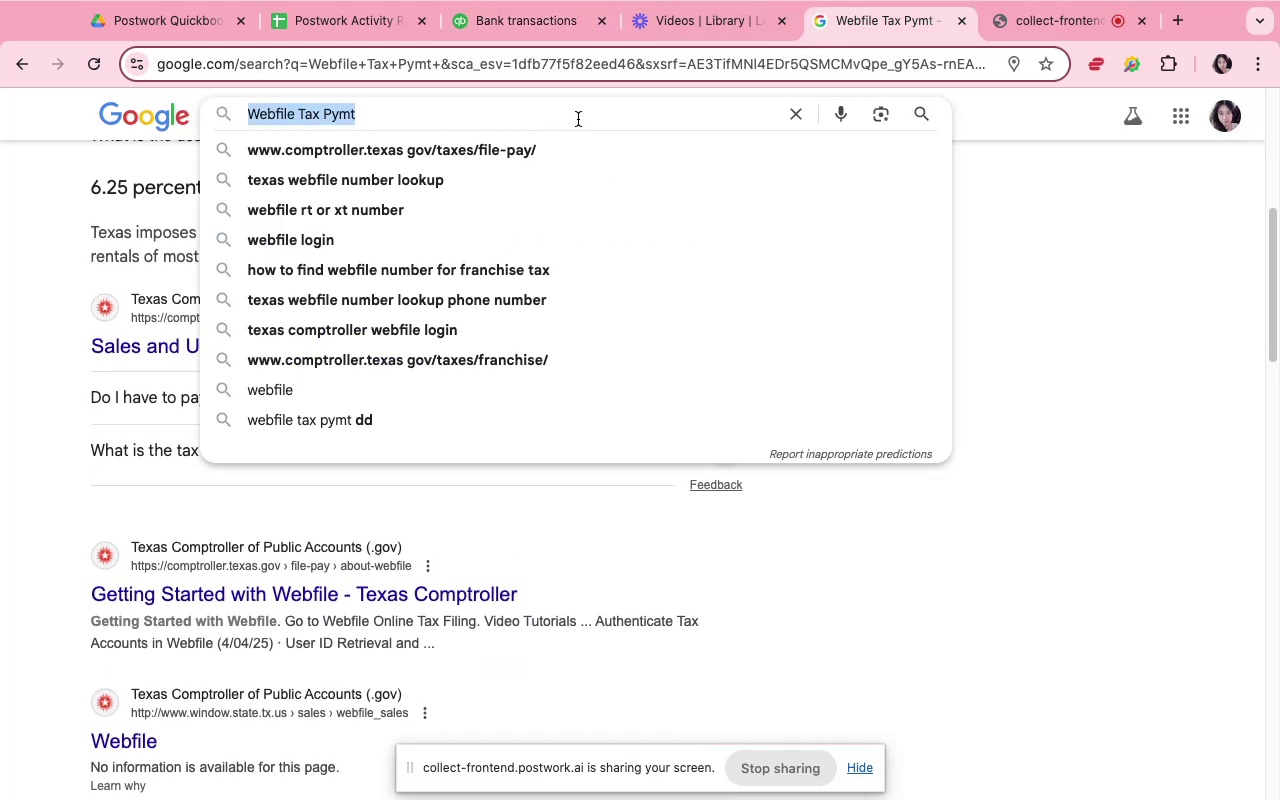 
triple_click([578, 119])
 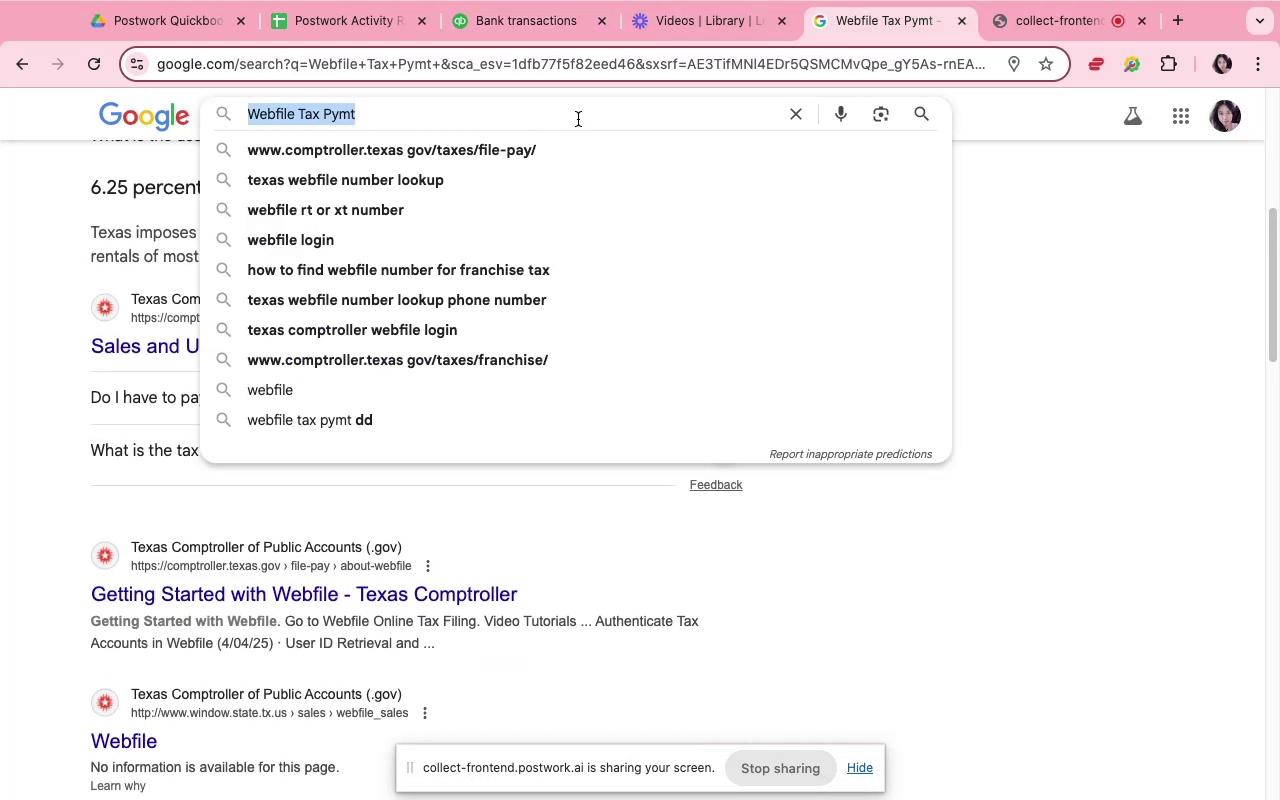 
key(Meta+V)
 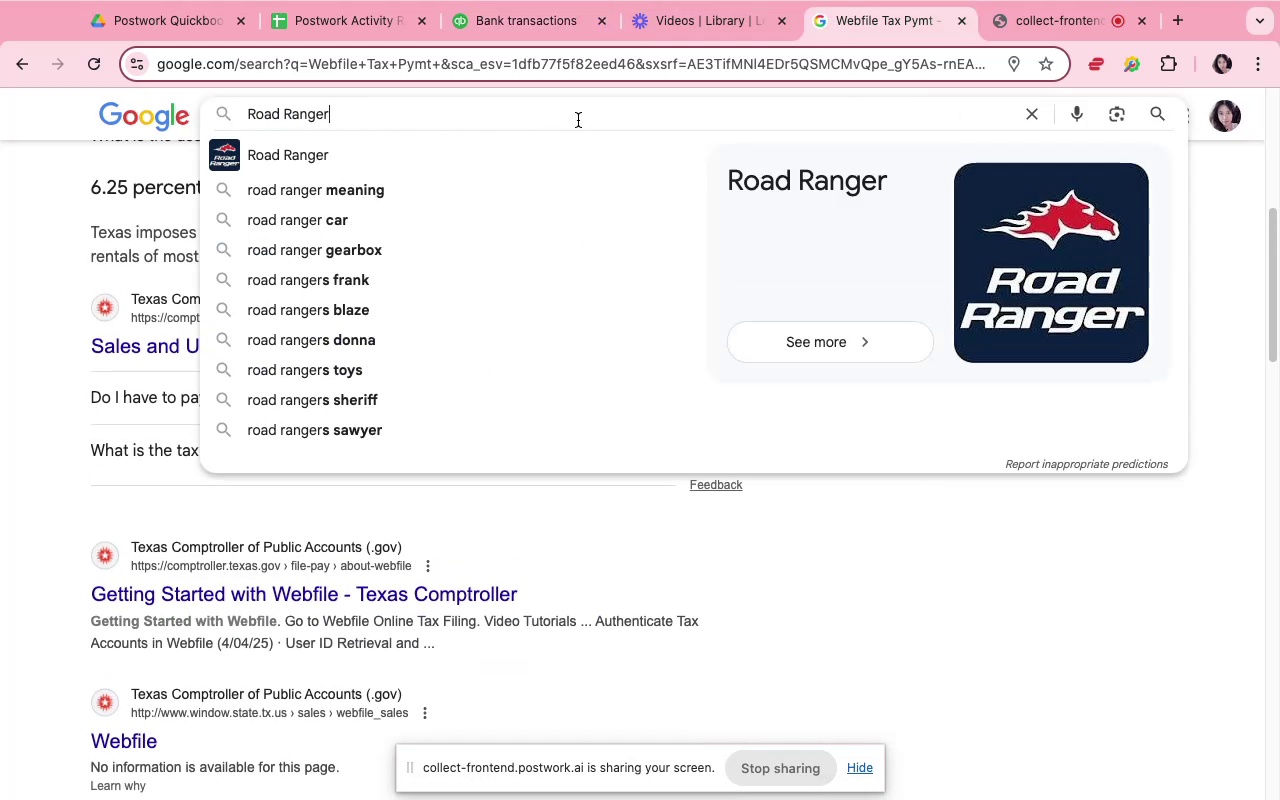 
key(Enter)
 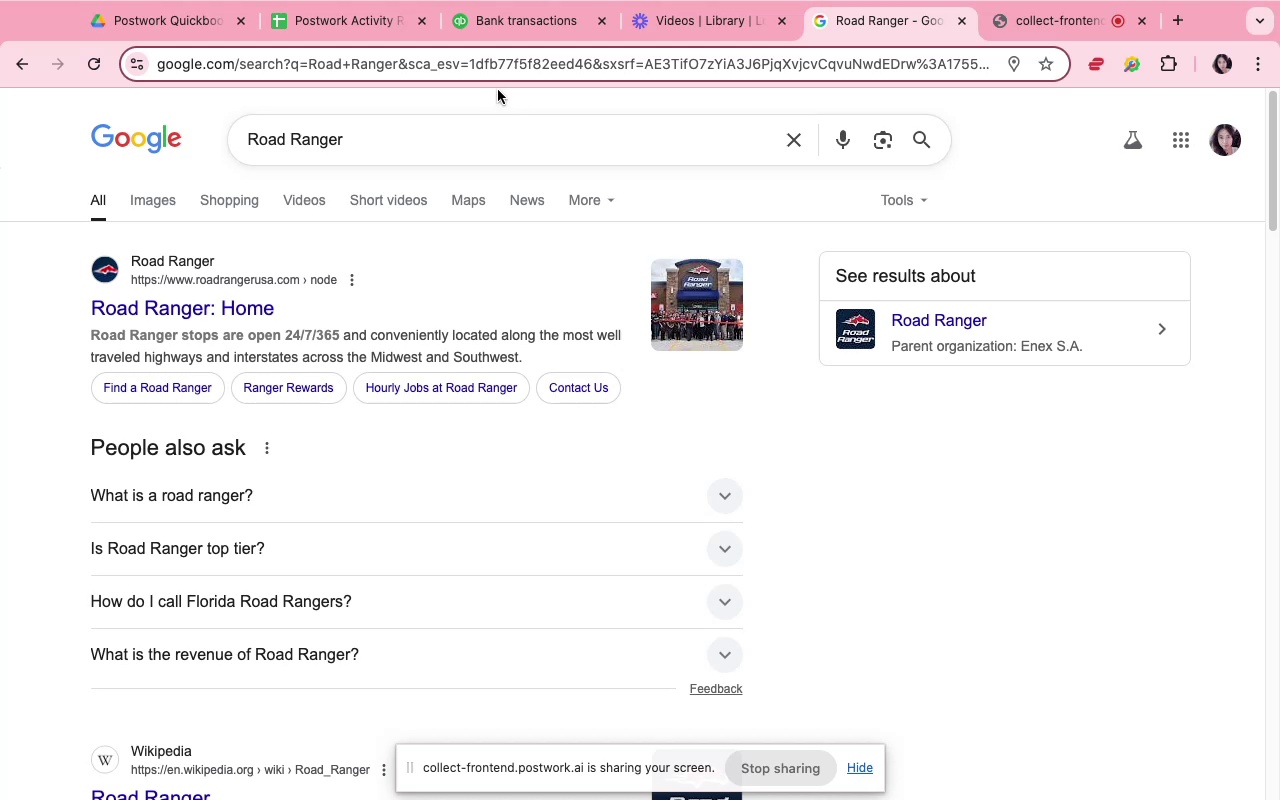 
wait(24.04)
 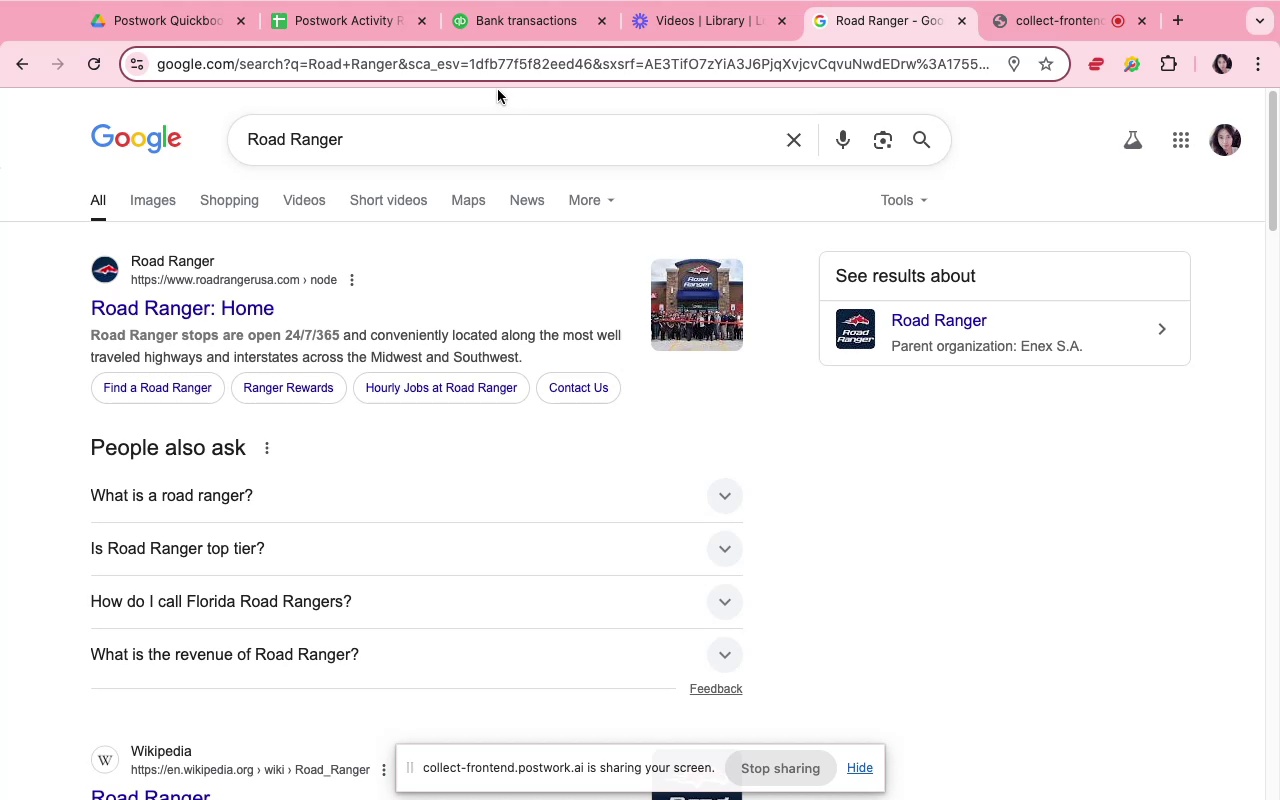 
scroll: coordinate [277, 333], scroll_direction: down, amount: 17.0
 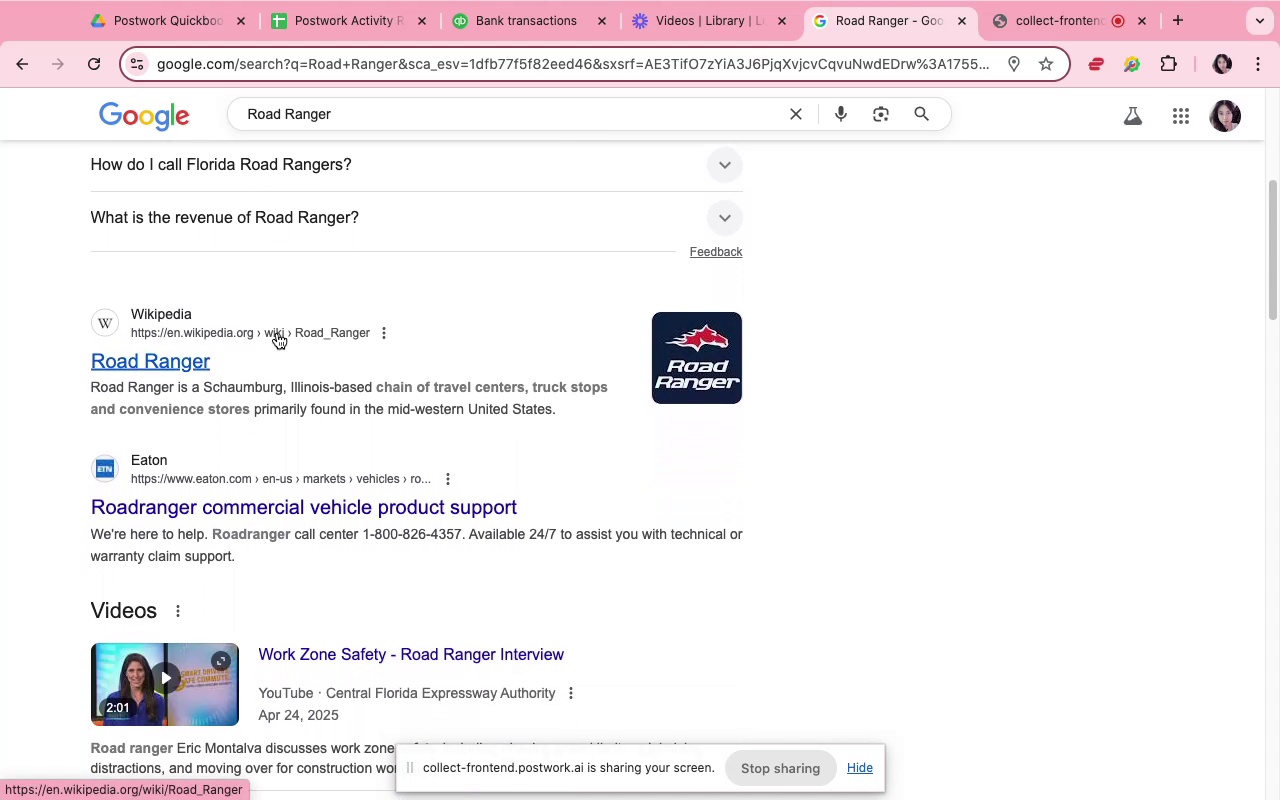 
scroll: coordinate [275, 331], scroll_direction: down, amount: 8.0
 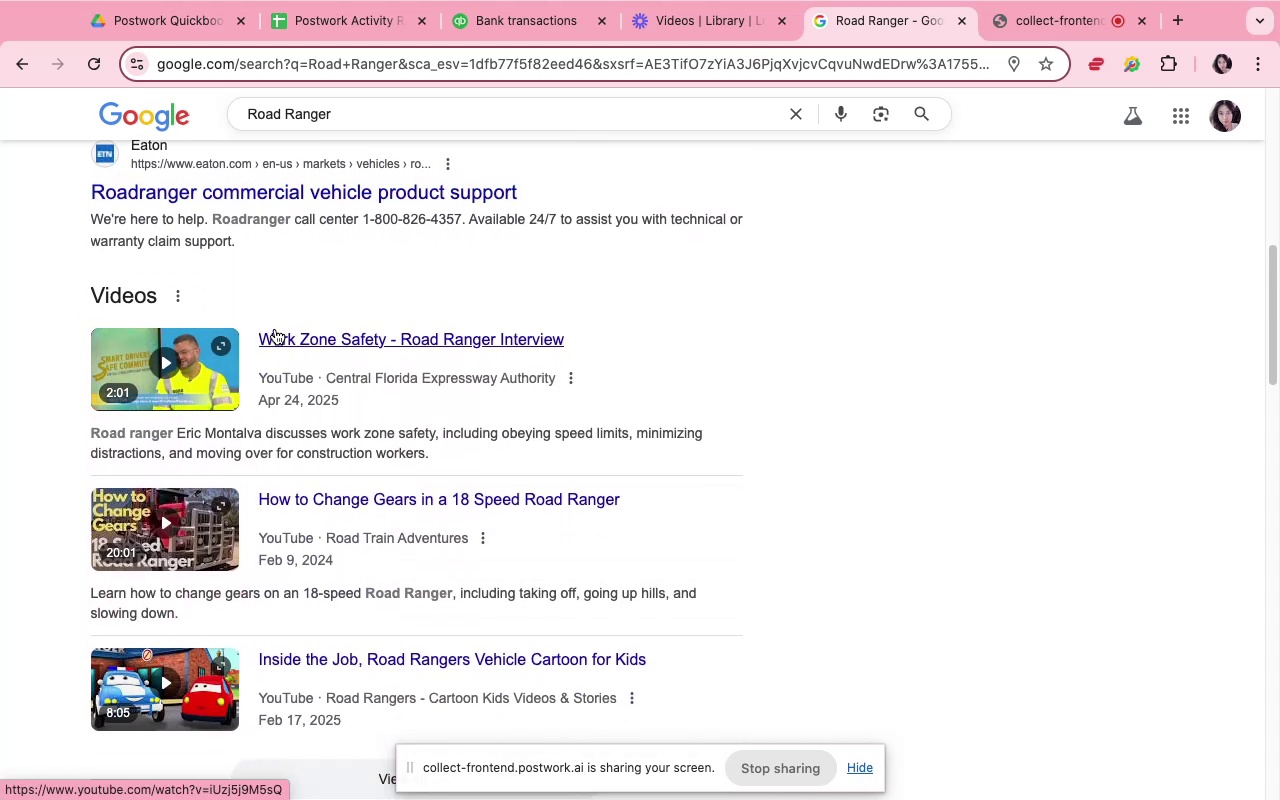 
scroll: coordinate [275, 329], scroll_direction: up, amount: 5.0
 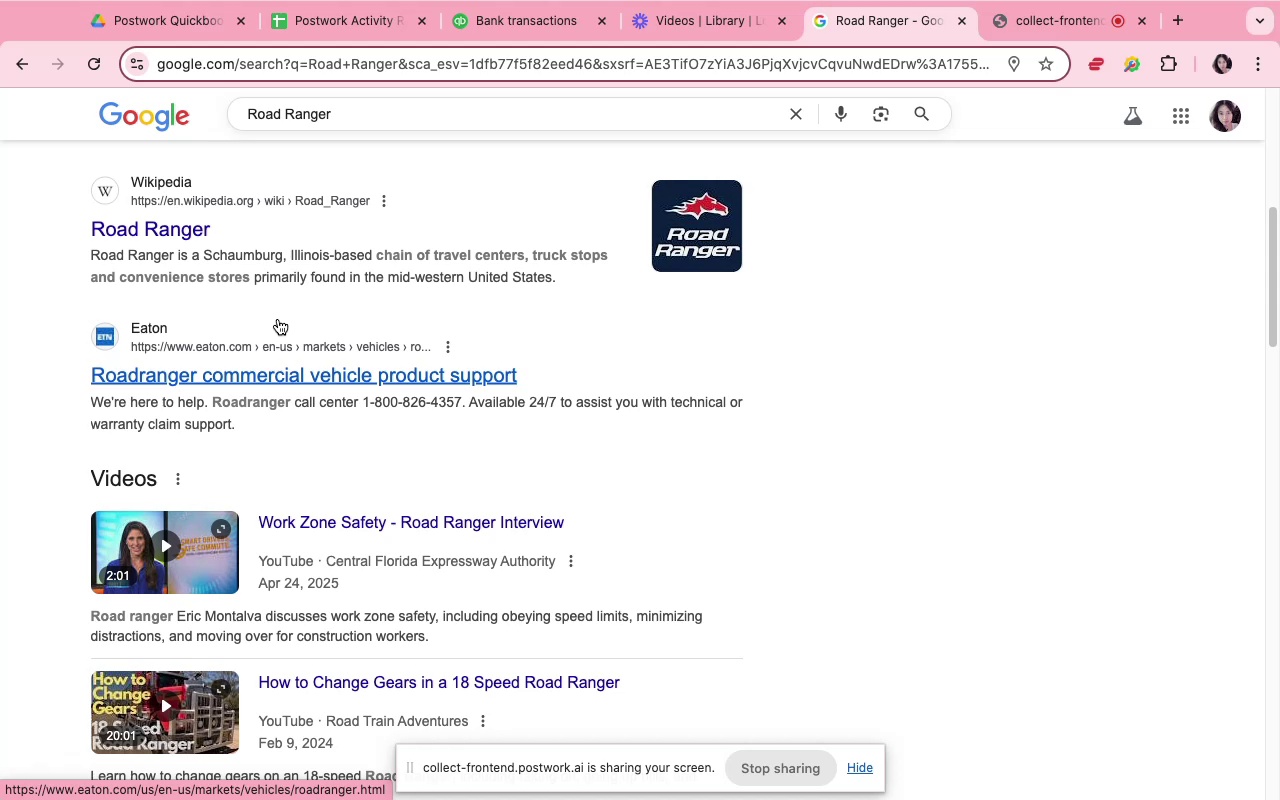 
wait(12.62)
 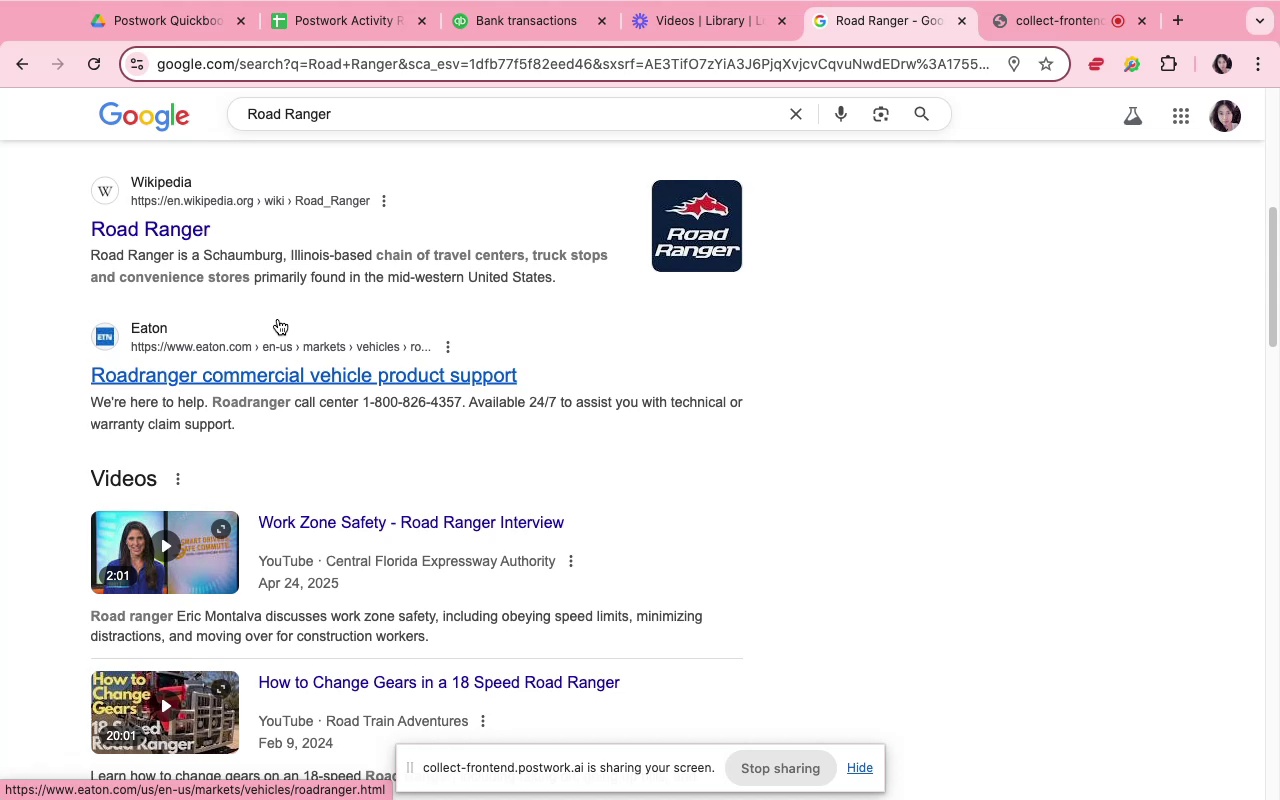 
scroll: coordinate [413, 269], scroll_direction: up, amount: 22.0
 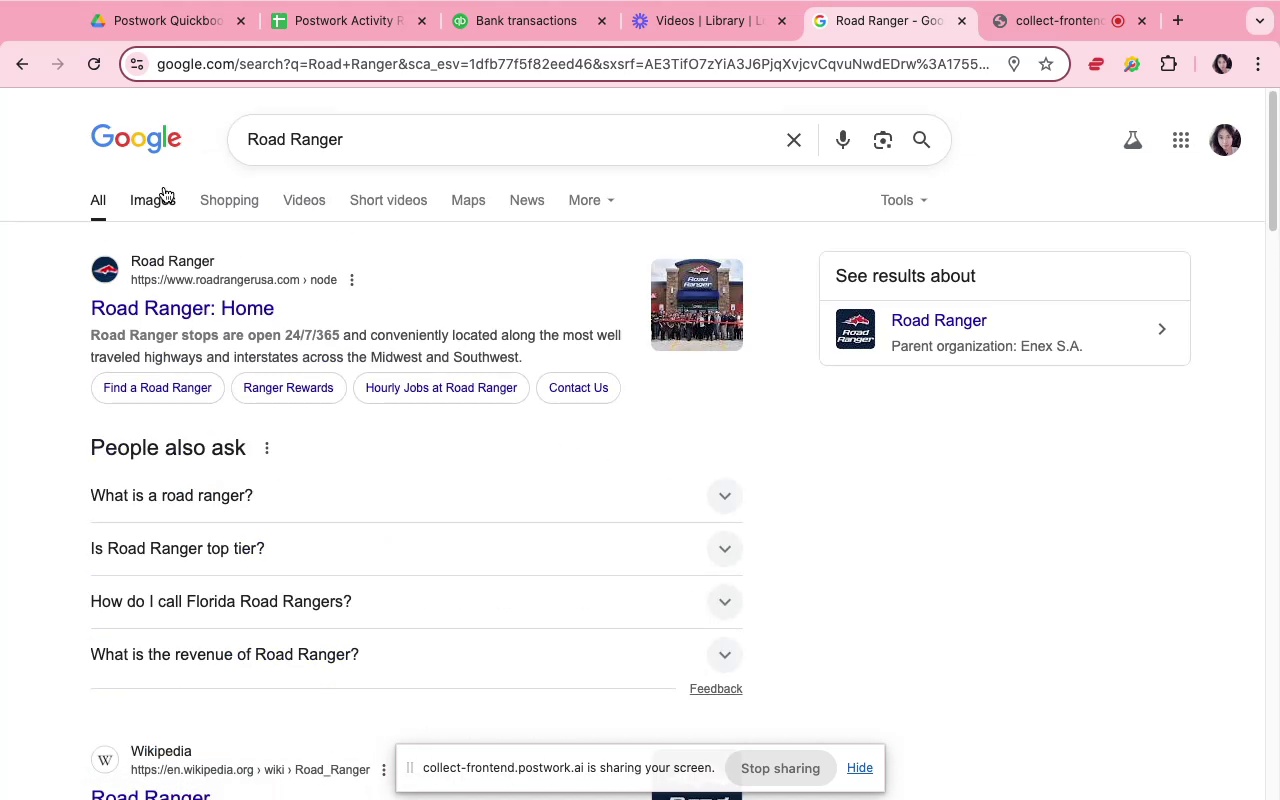 
left_click([164, 187])
 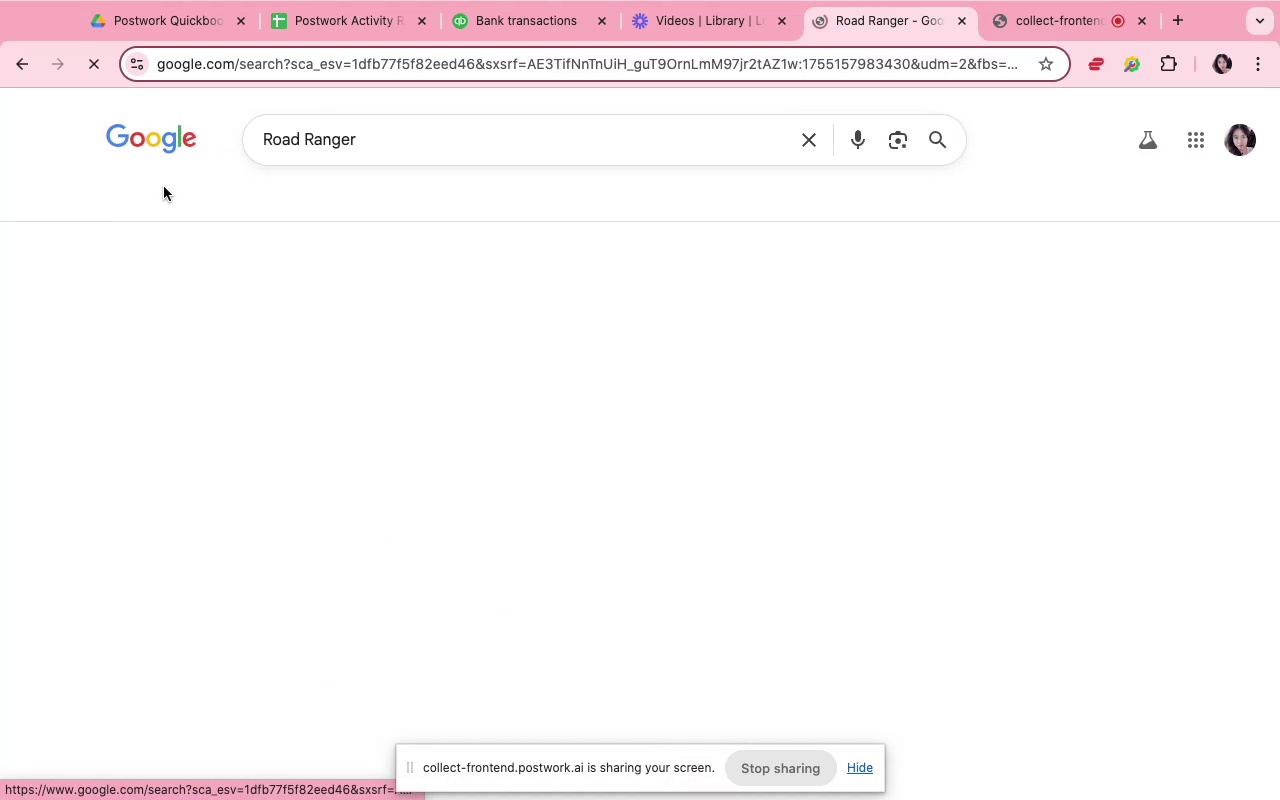 
mouse_move([575, 269])
 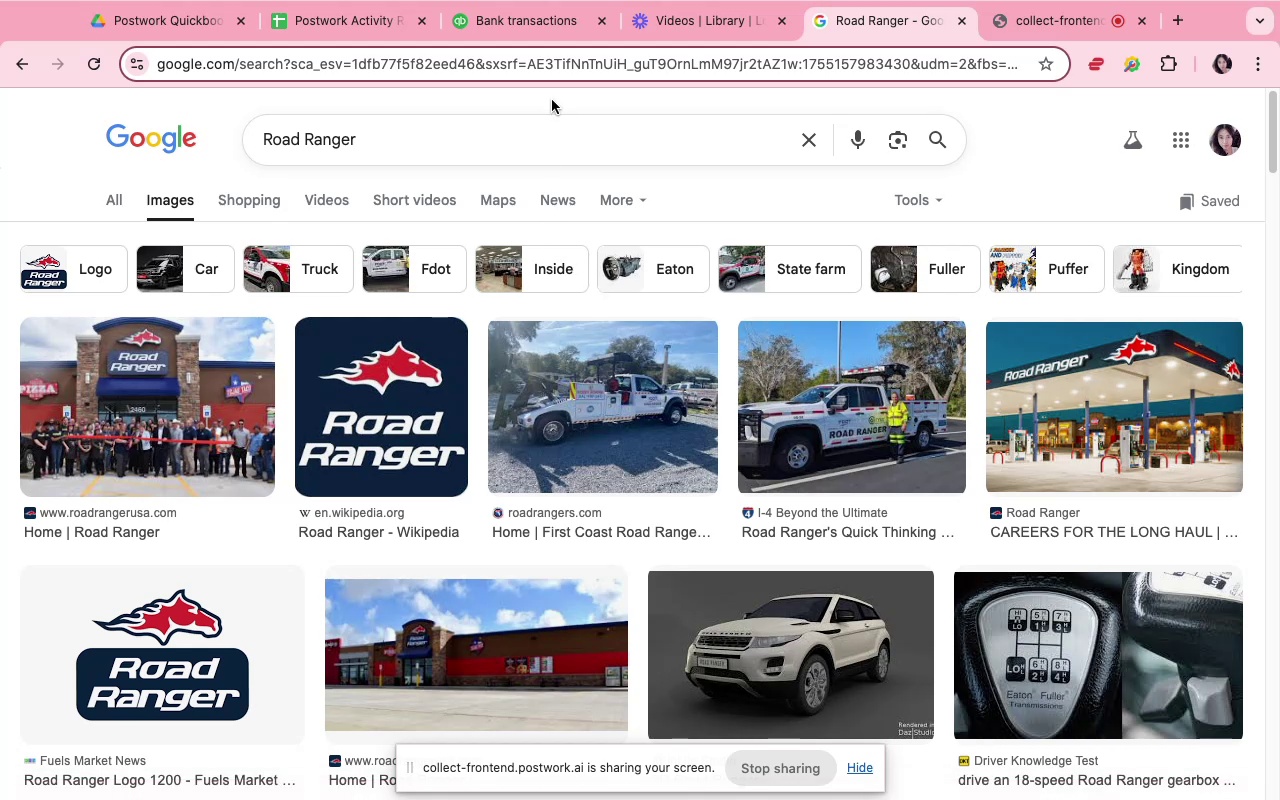 
scroll: coordinate [521, 403], scroll_direction: down, amount: 21.0
 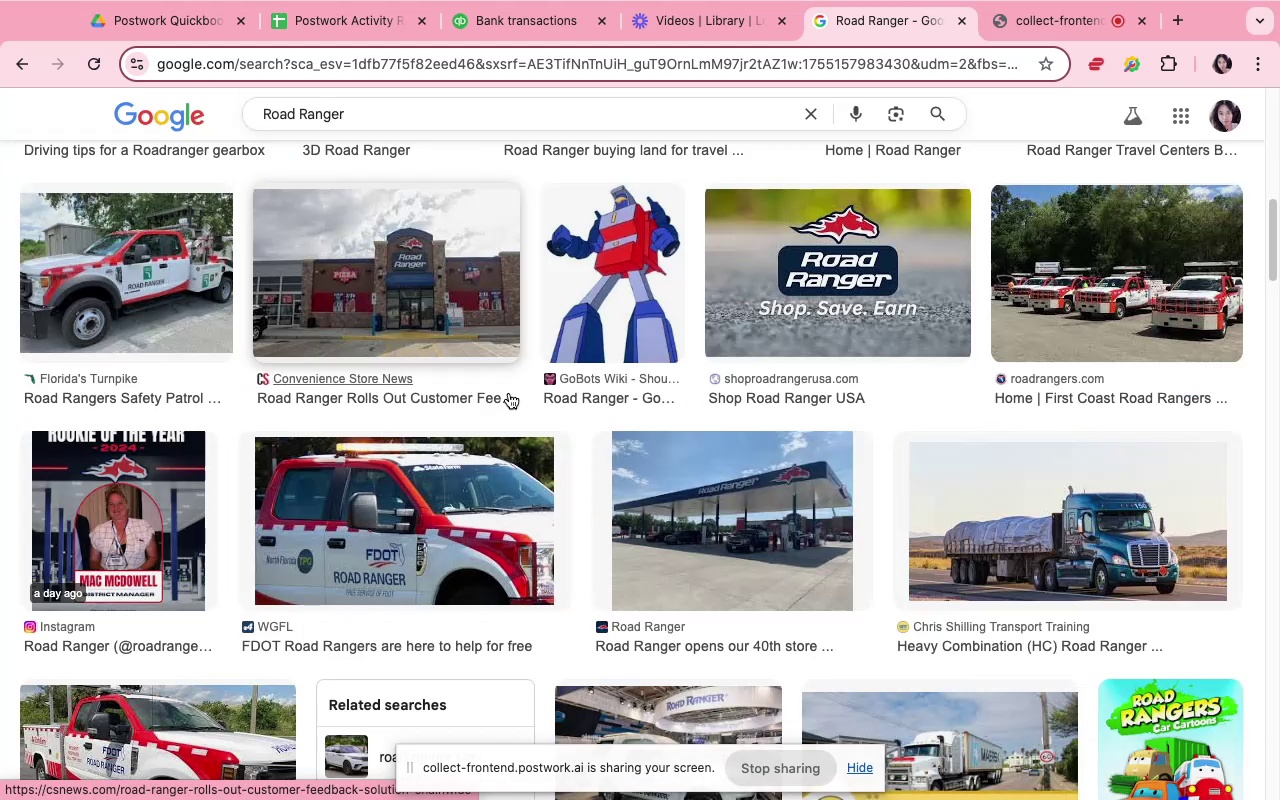 
wait(5.41)
 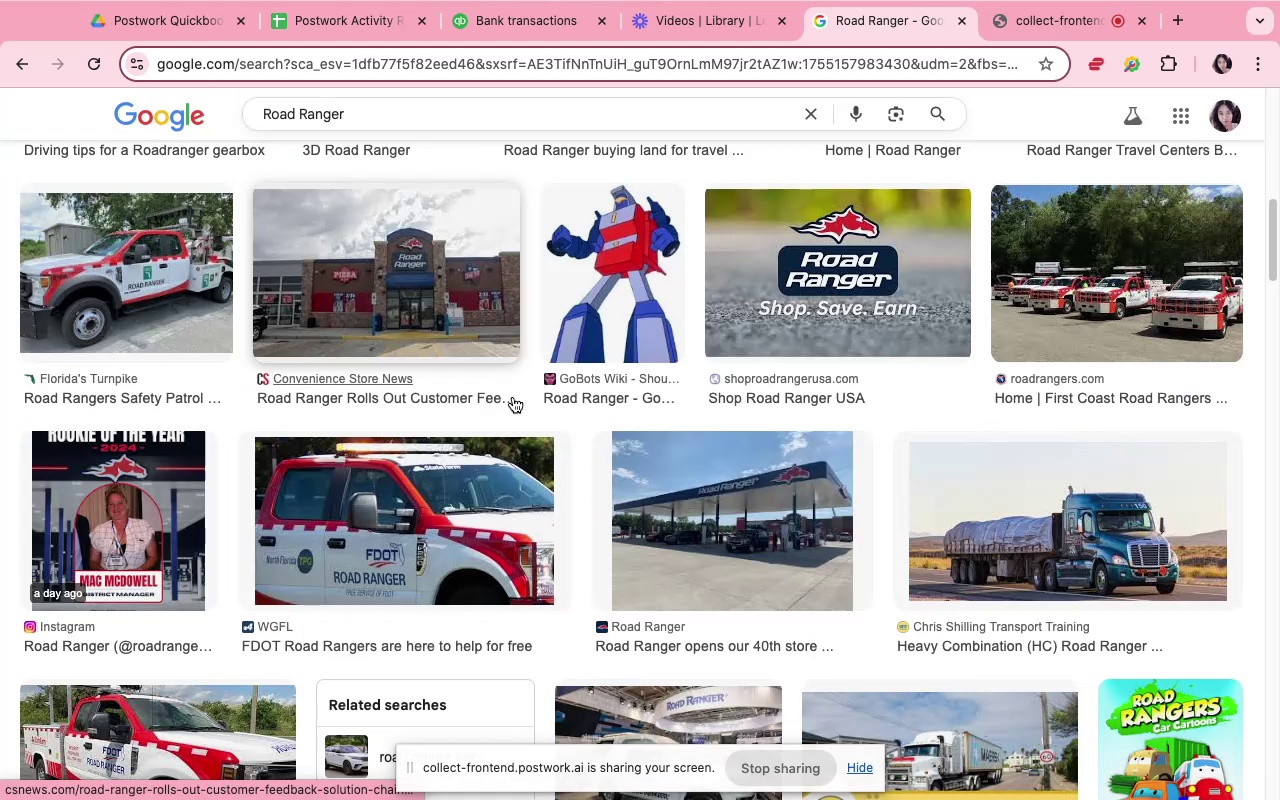 
scroll: coordinate [492, 377], scroll_direction: down, amount: 8.0
 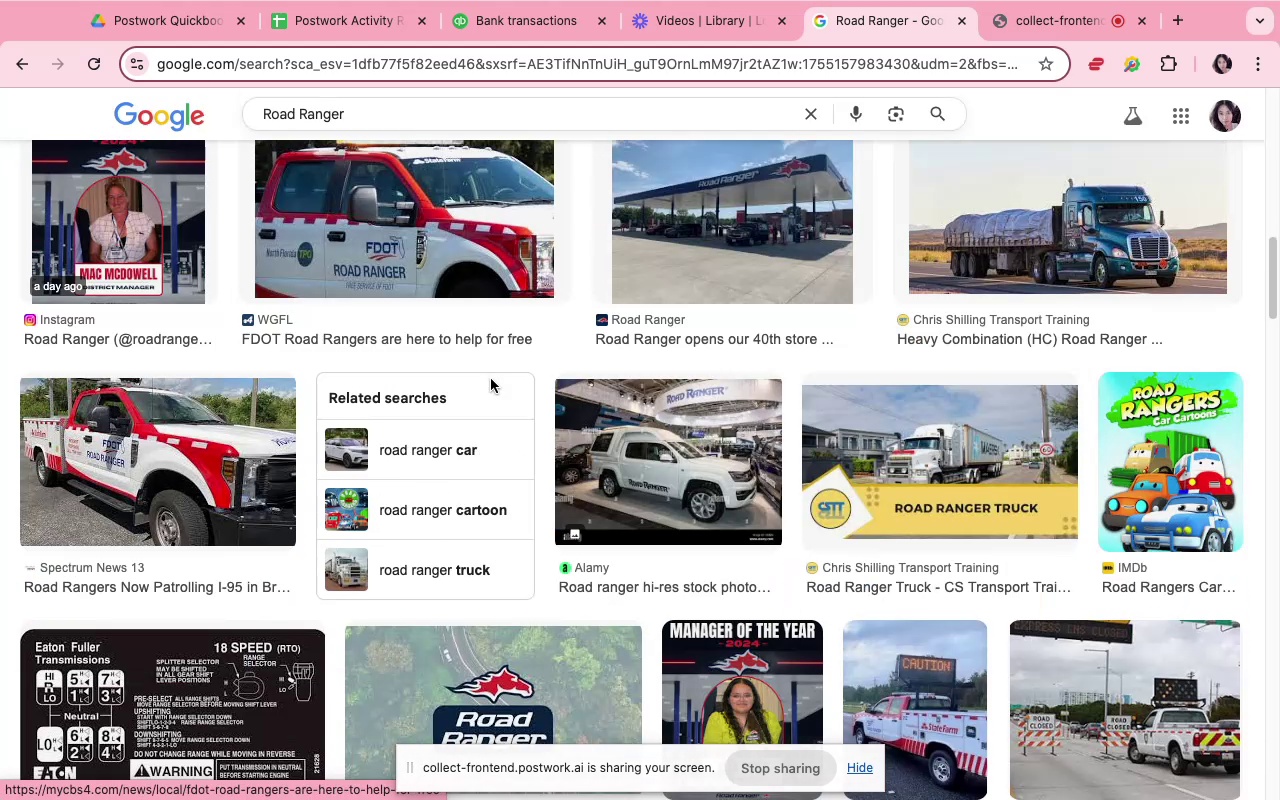 
scroll: coordinate [492, 379], scroll_direction: up, amount: 1.0
 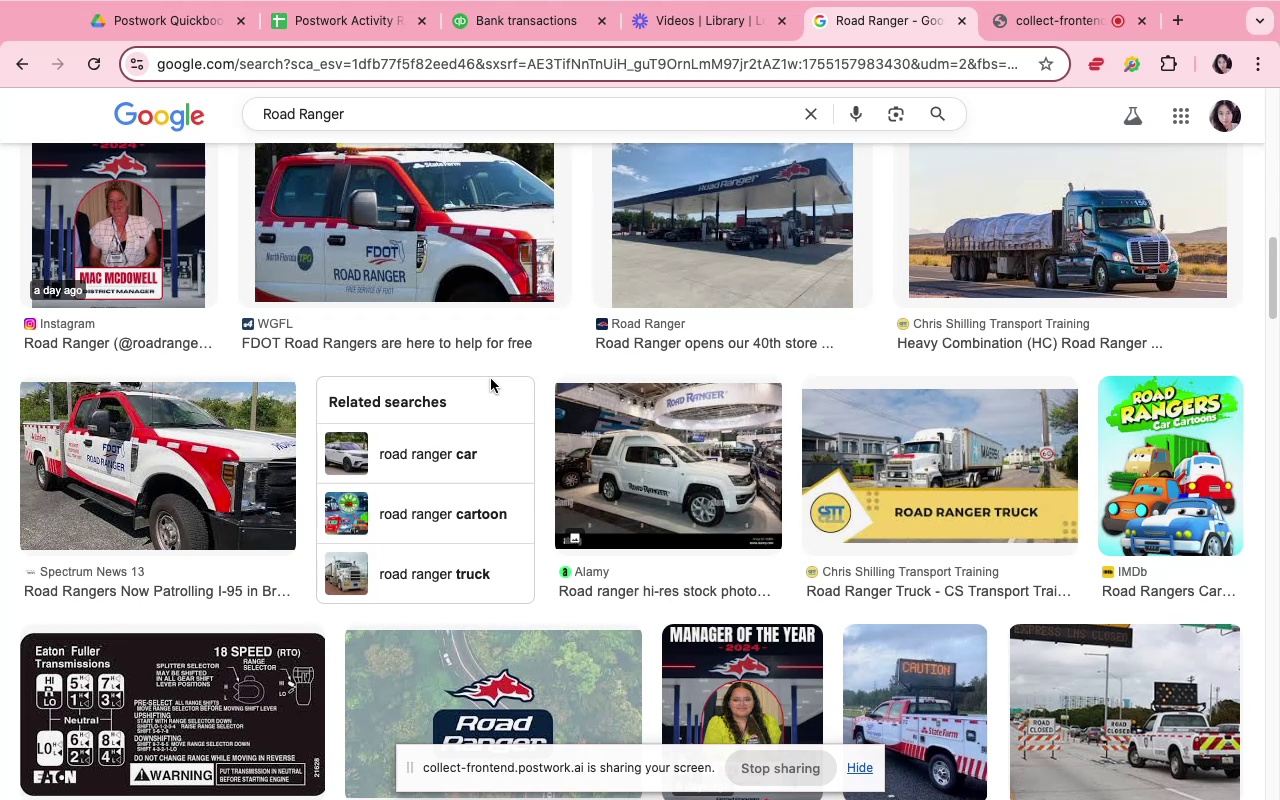 
scroll: coordinate [491, 379], scroll_direction: down, amount: 15.0
 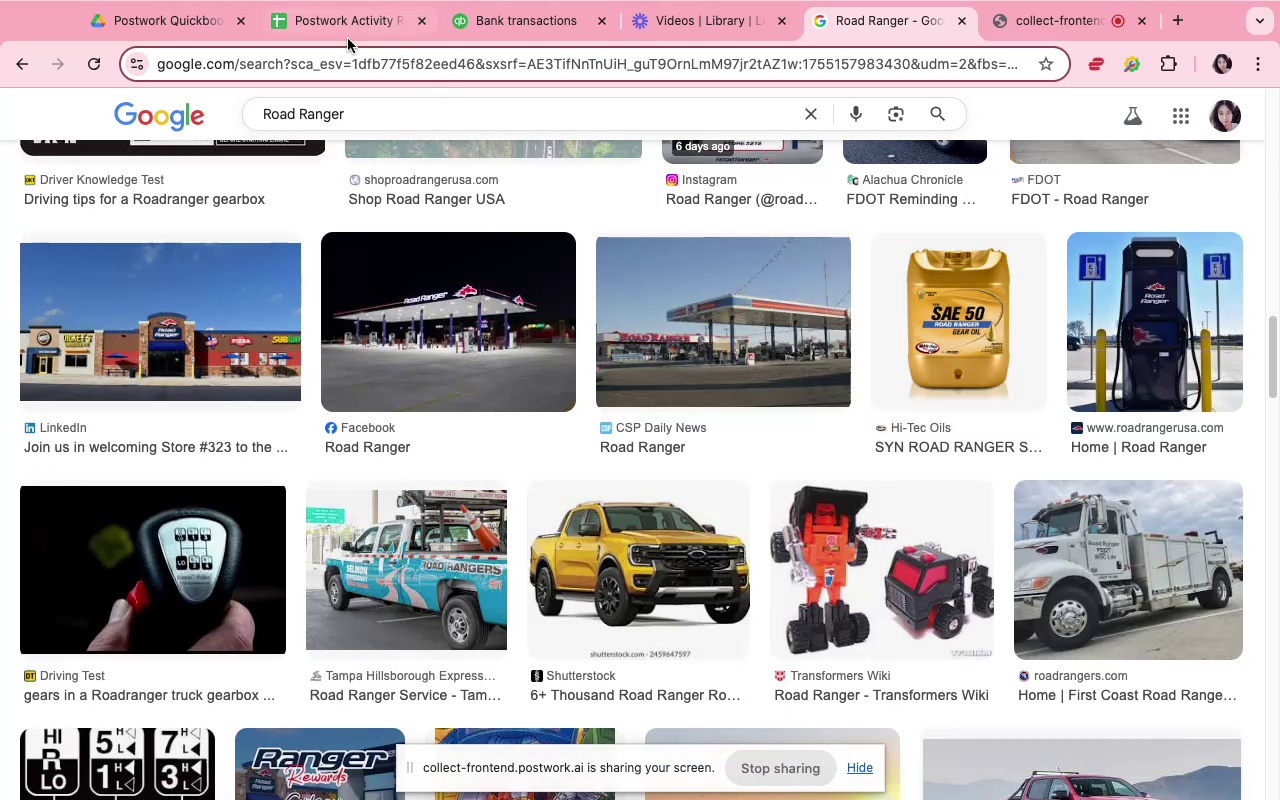 
wait(5.35)
 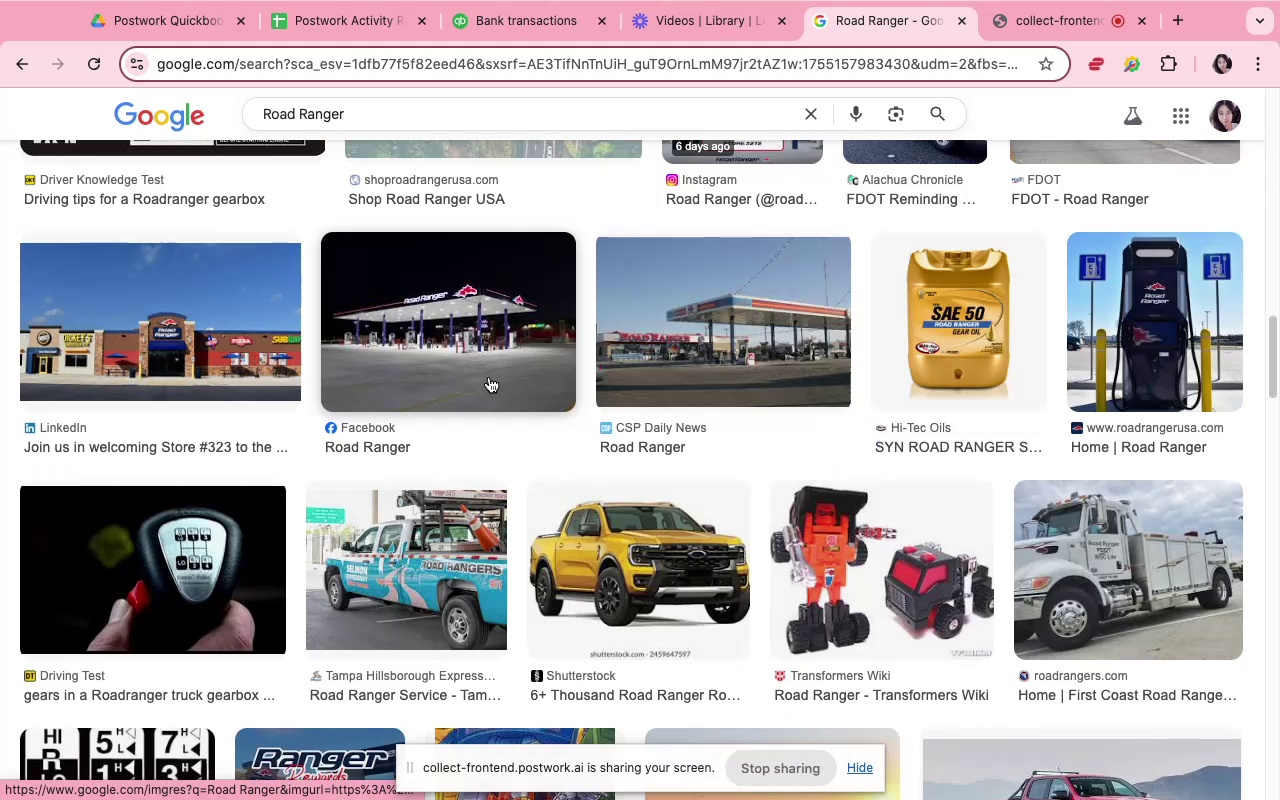 
left_click([553, 25])
 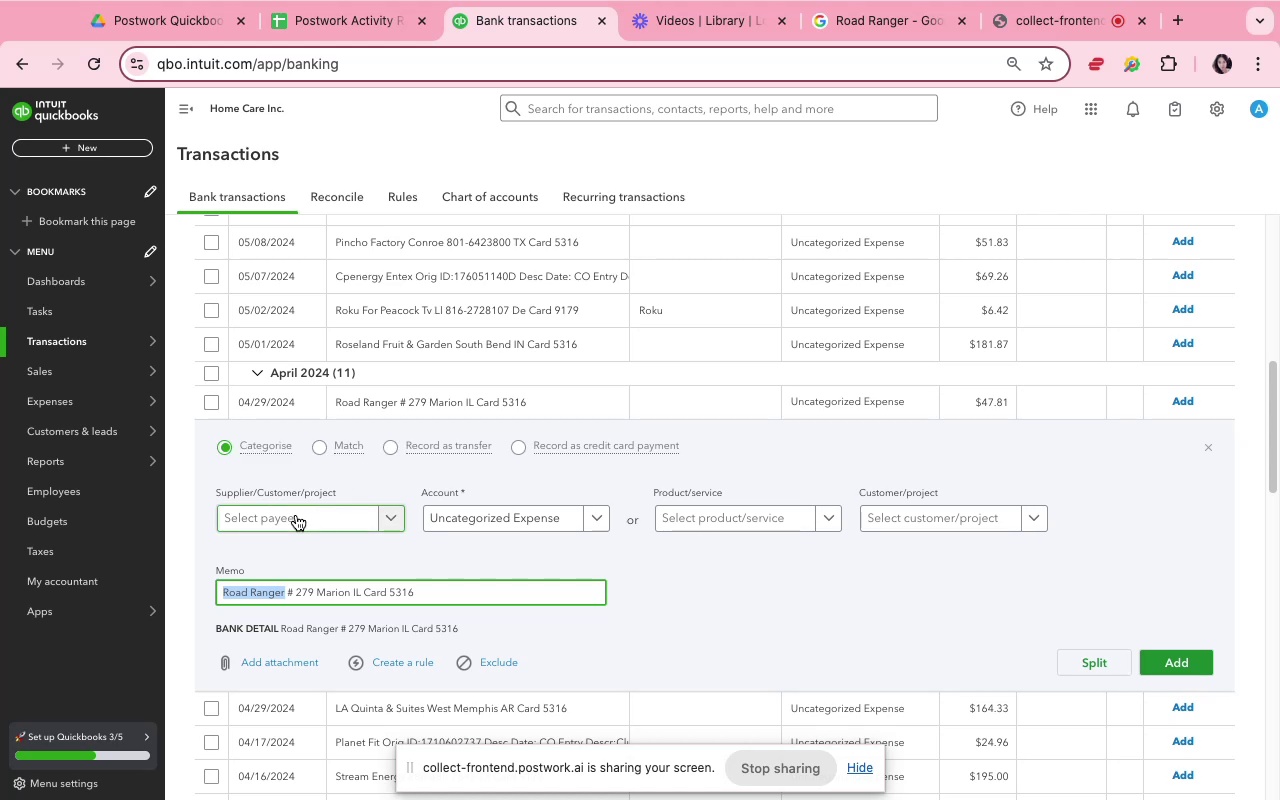 
wait(5.38)
 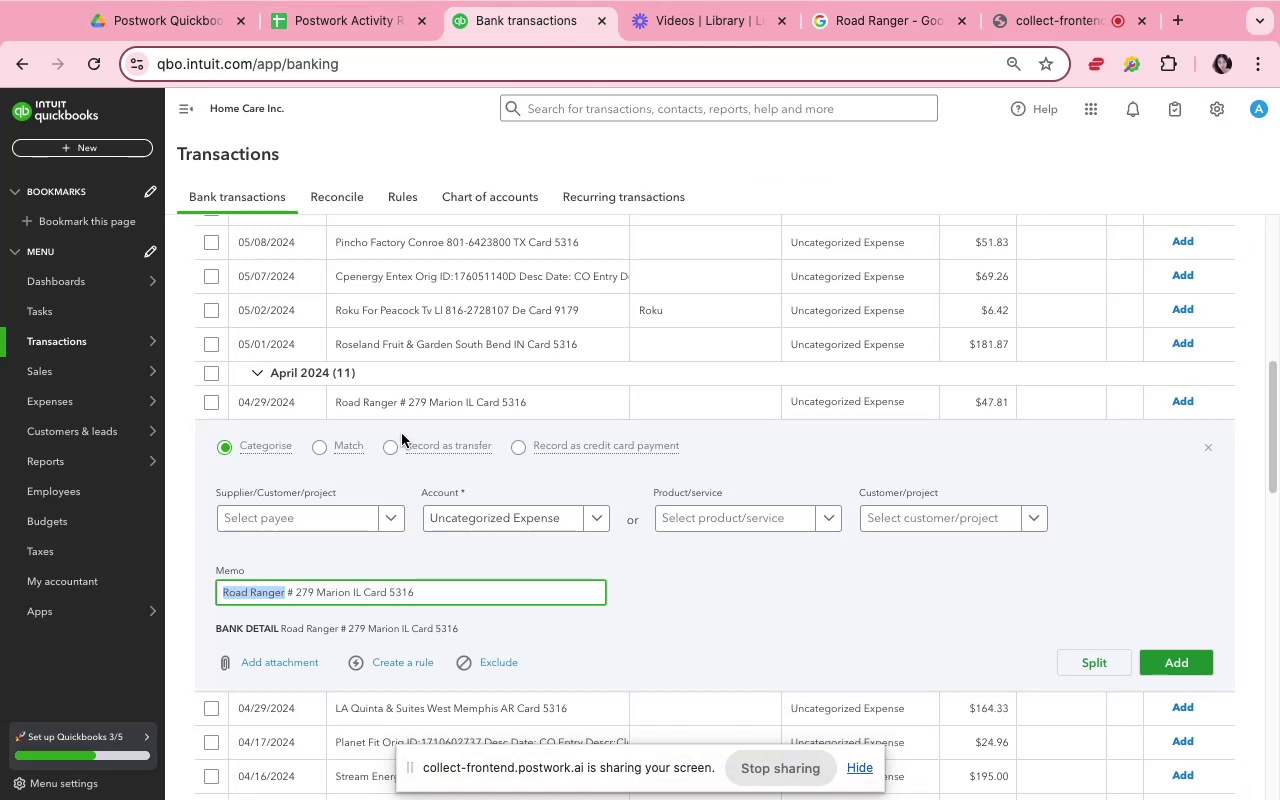 
left_click([294, 515])
 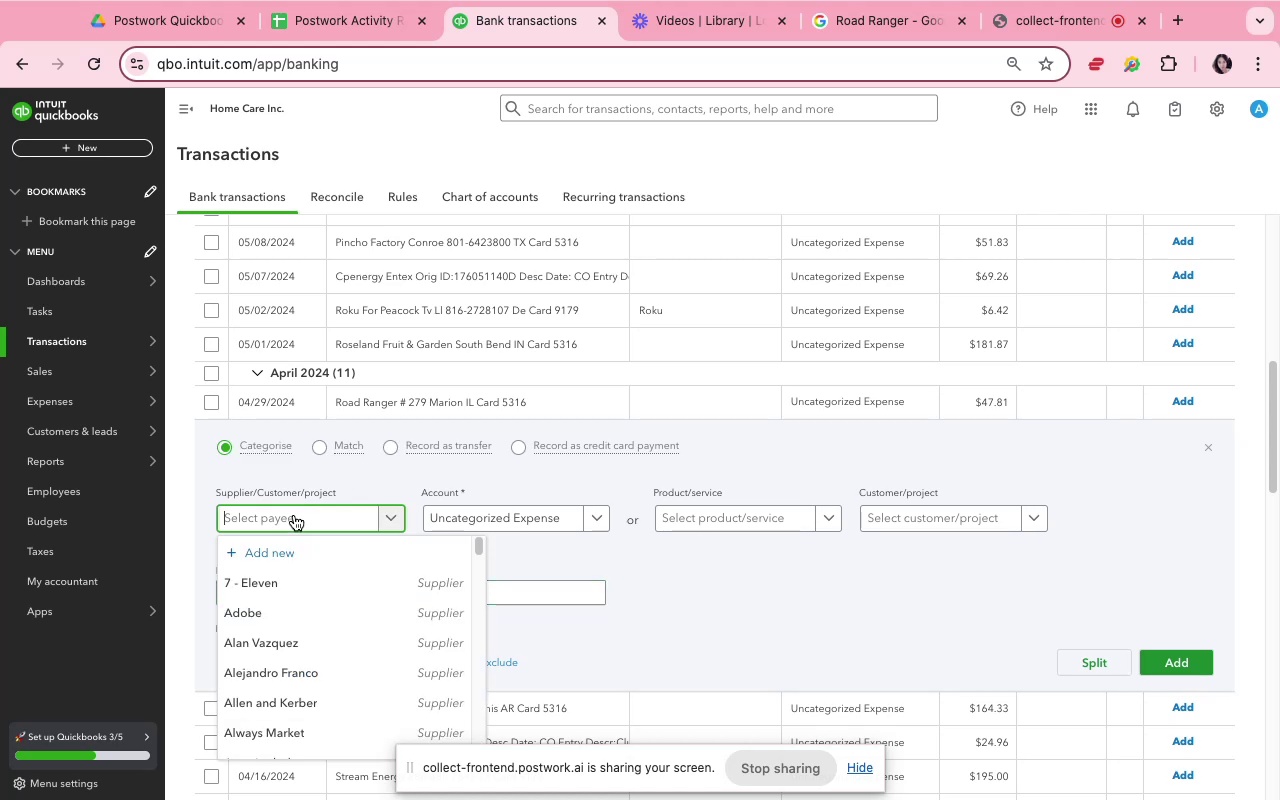 
key(Meta+V)
 